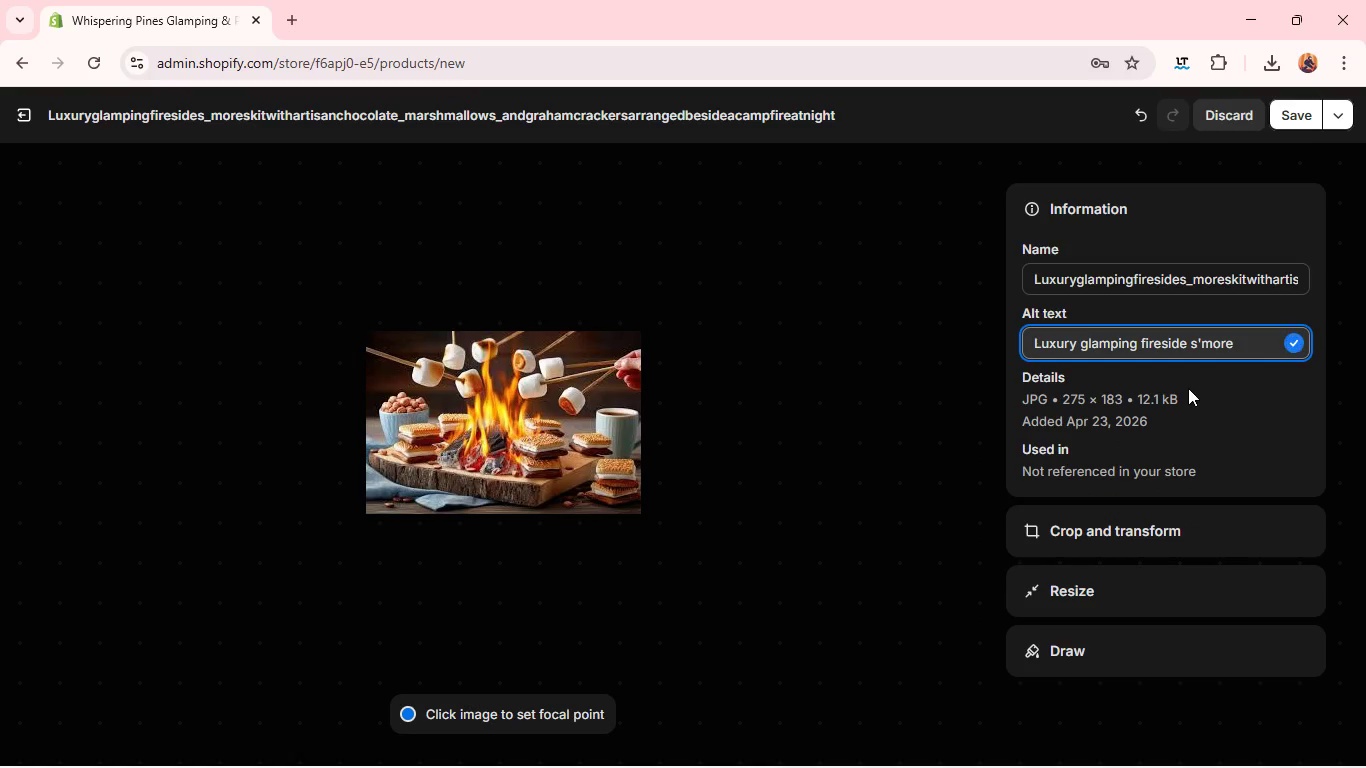 
key(Backspace)
type(s kit with artisan cho)
 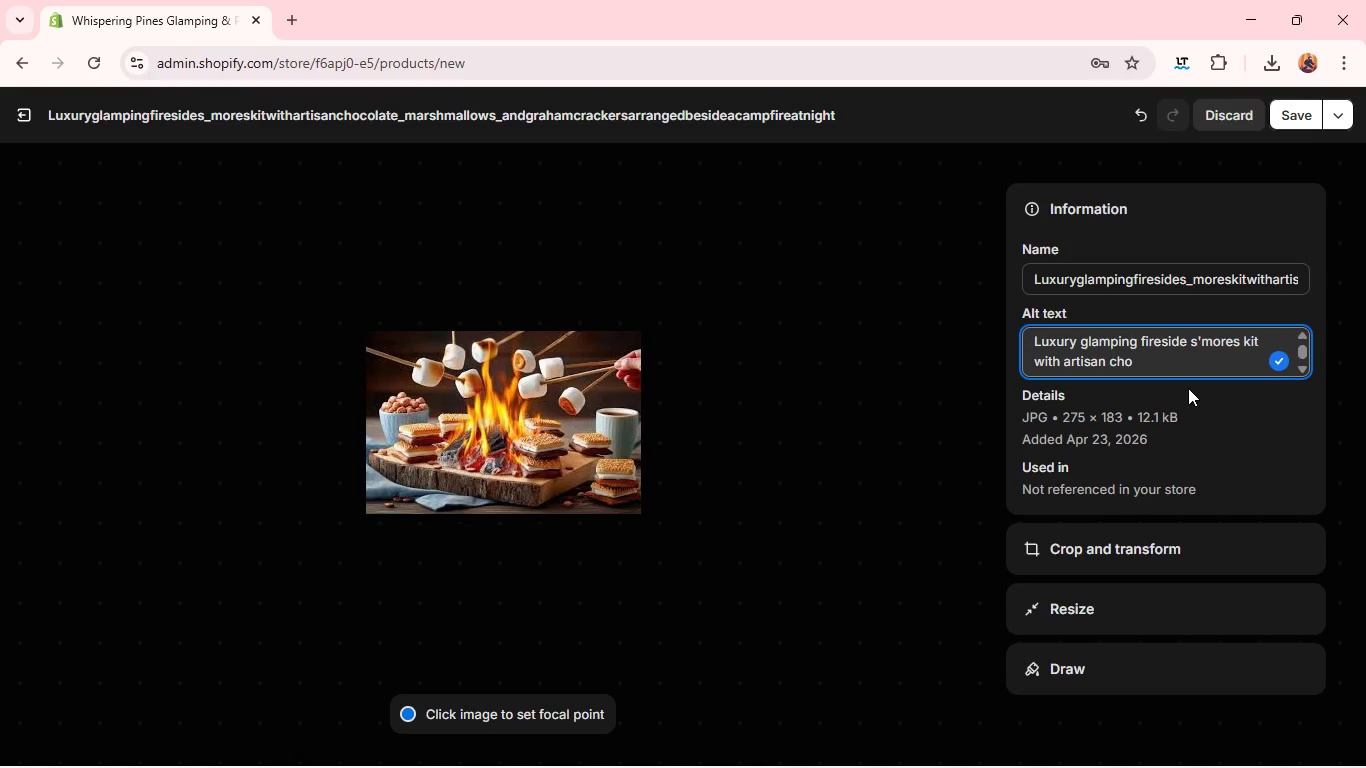 
wait(6.69)
 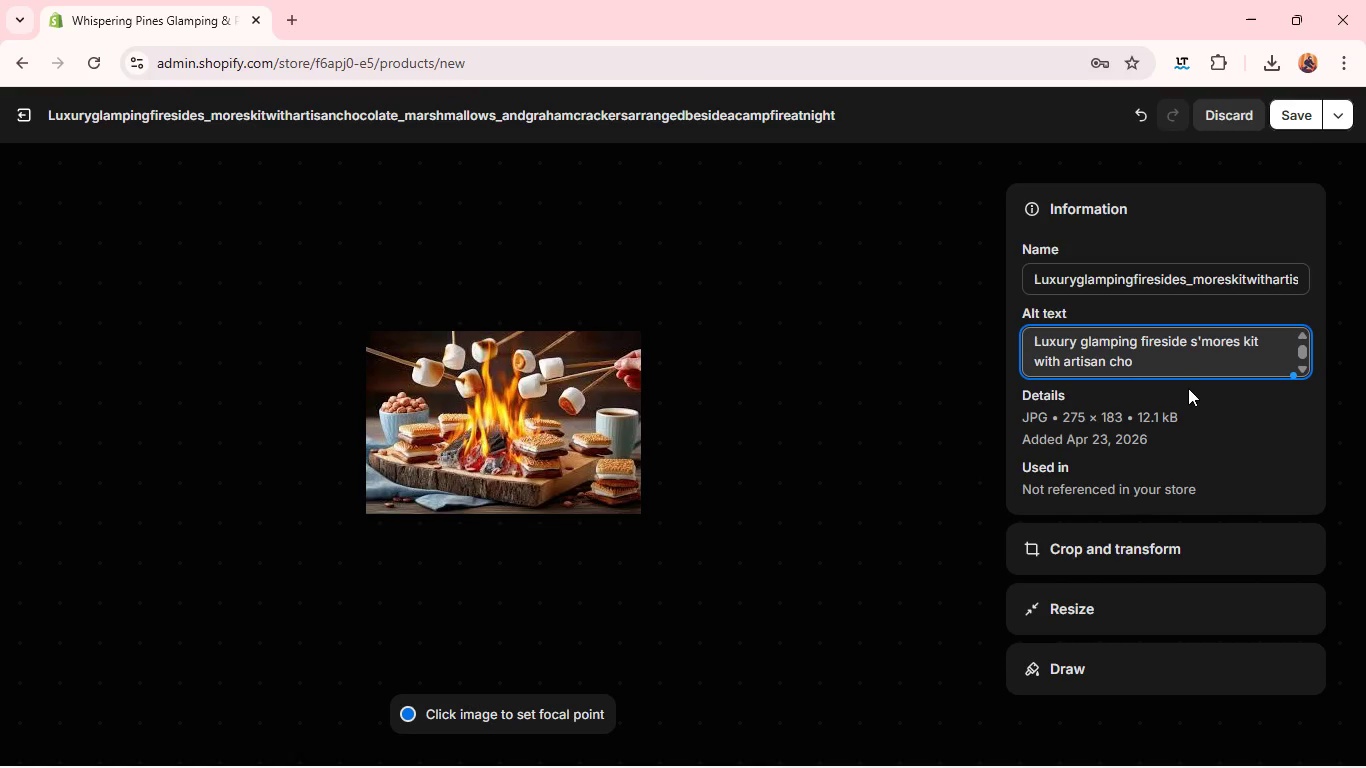 
type(colate)
 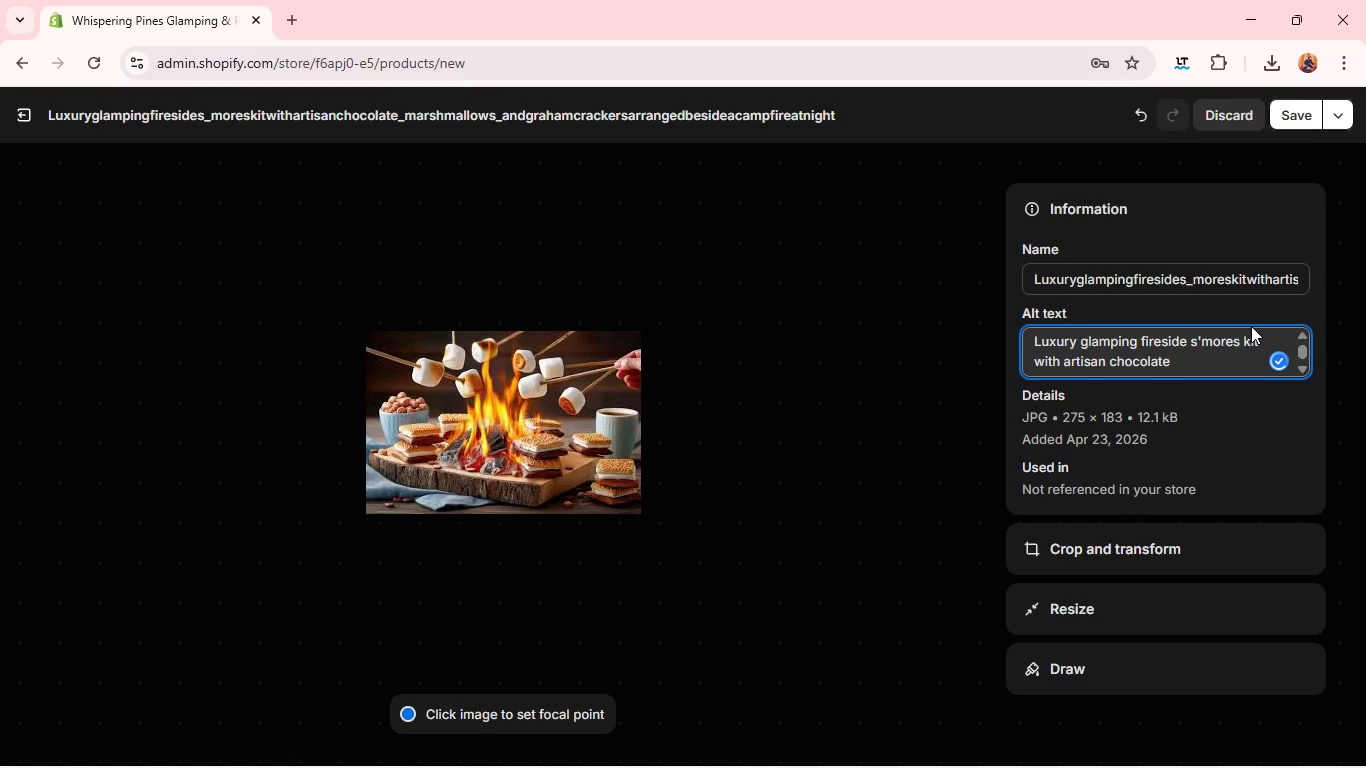 
type(.)
key(Backspace)
type(, marshmallows, and graham cracj)
key(Backspace)
type(kers arrange v)
key(Backspace)
type(beside a campfire at night)
 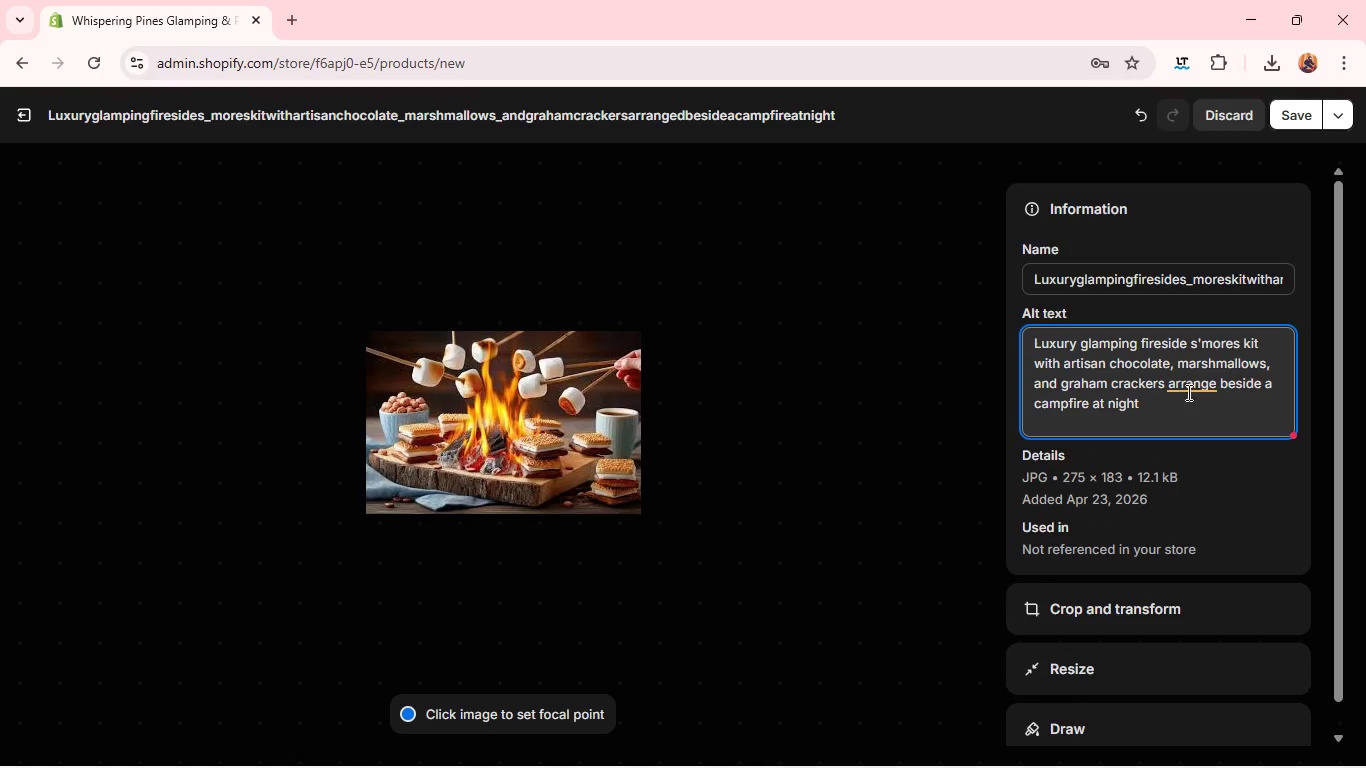 
left_click([1188, 391])
 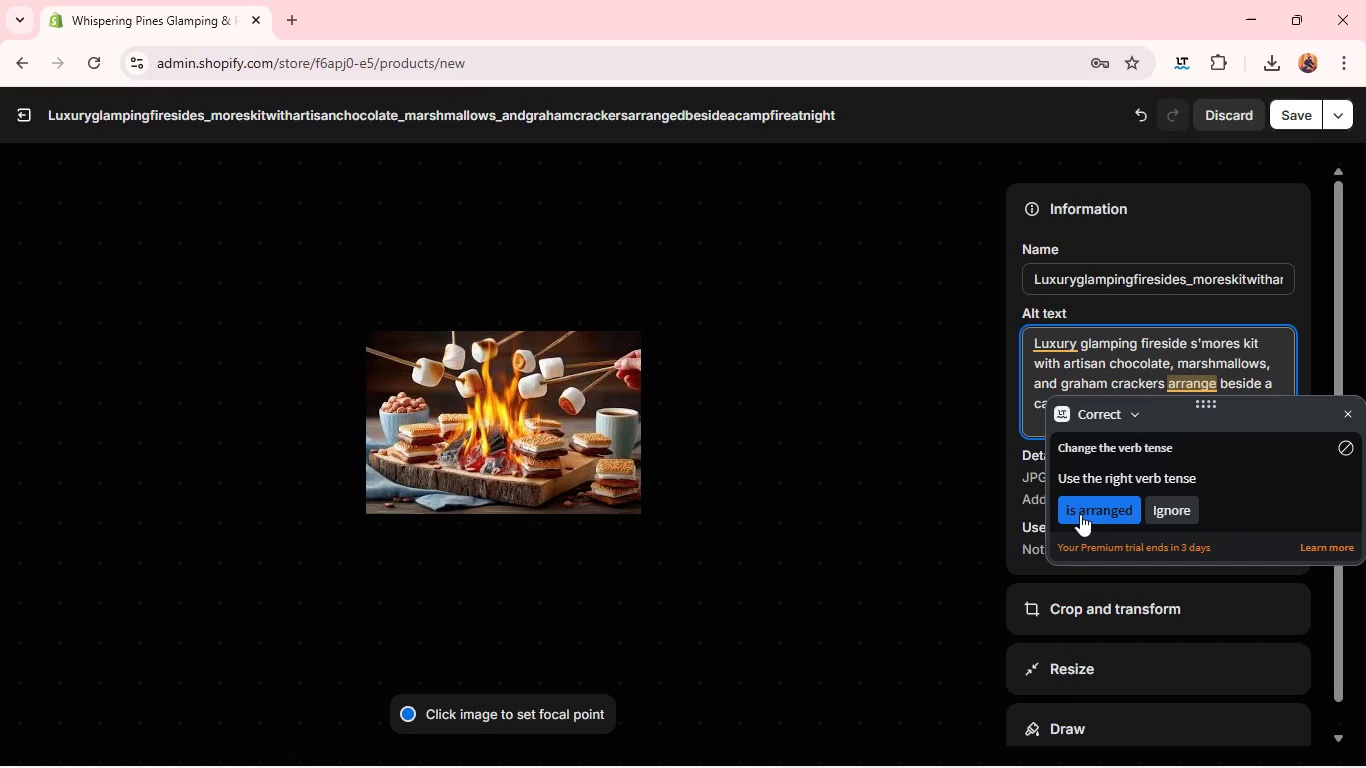 
left_click([1080, 514])
 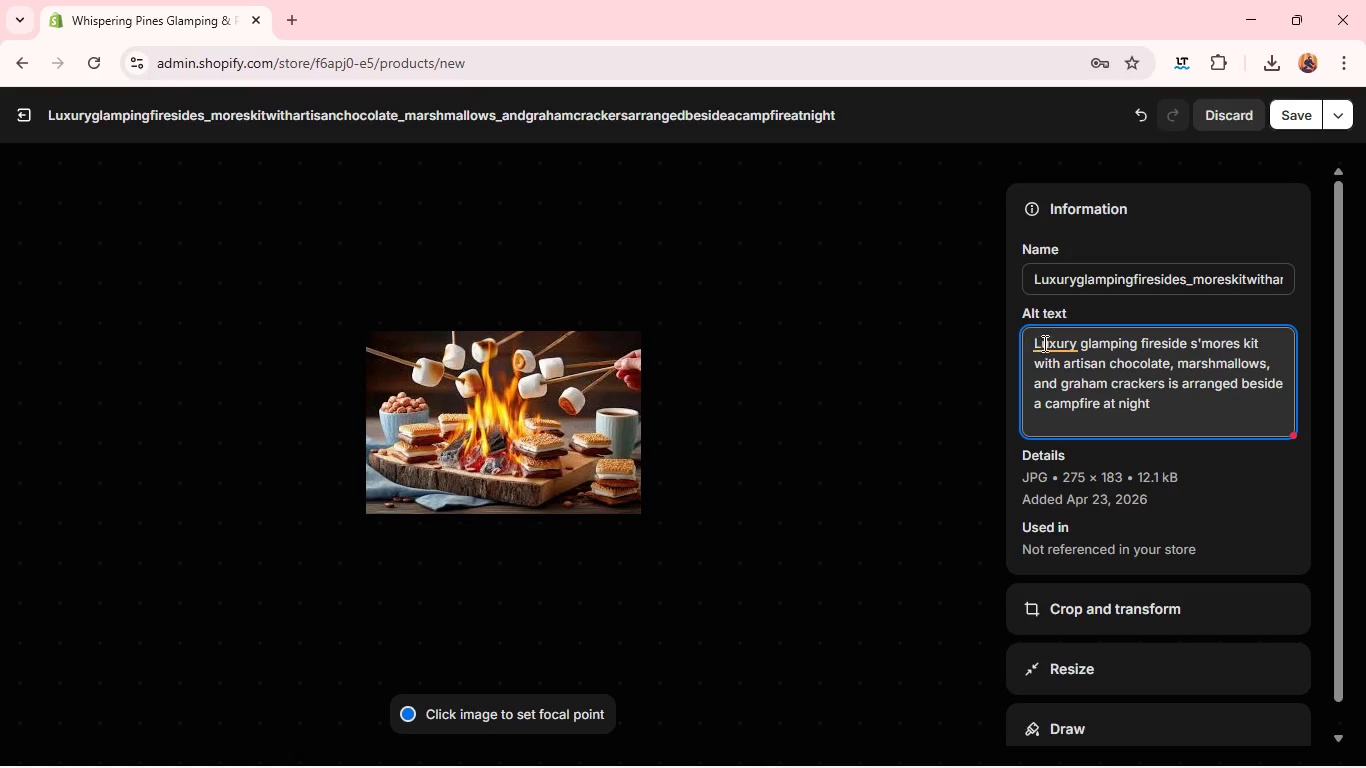 
left_click([1045, 342])
 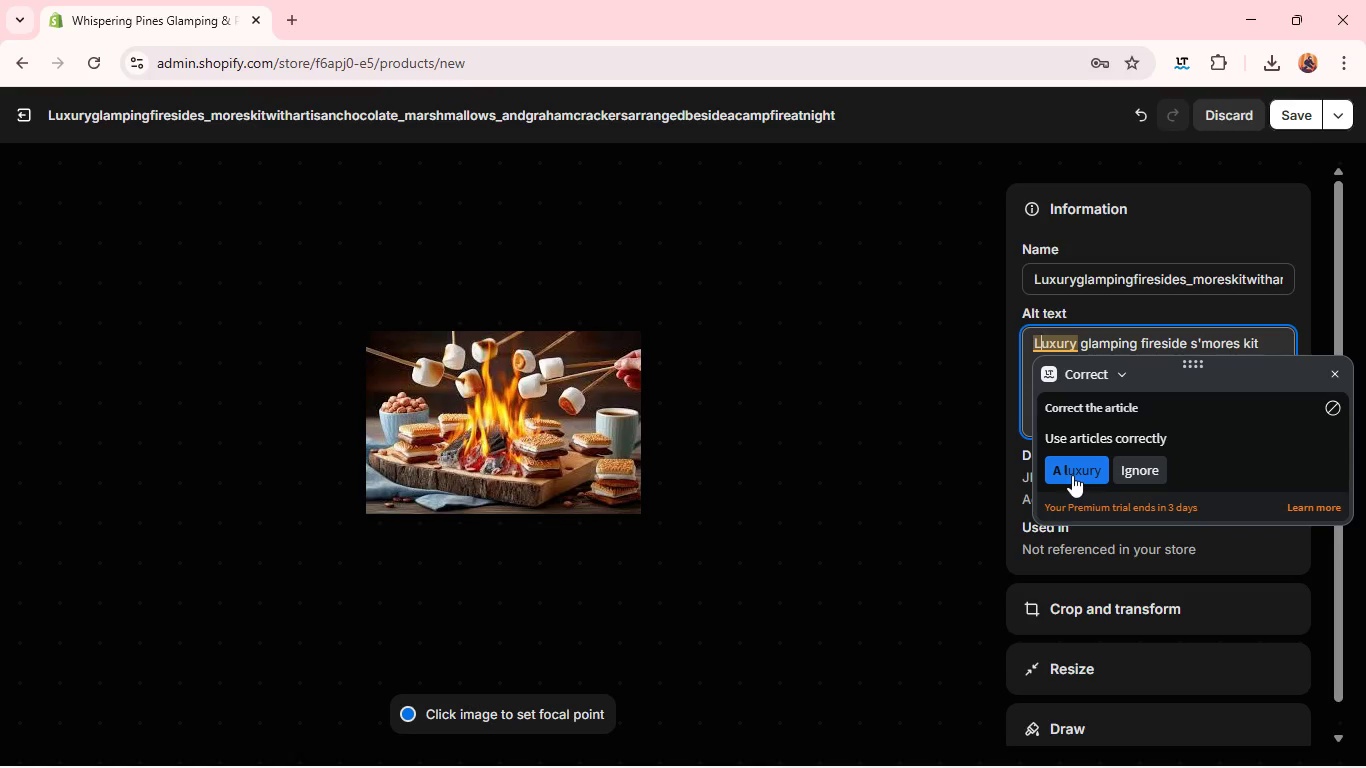 
double_click([1072, 467])
 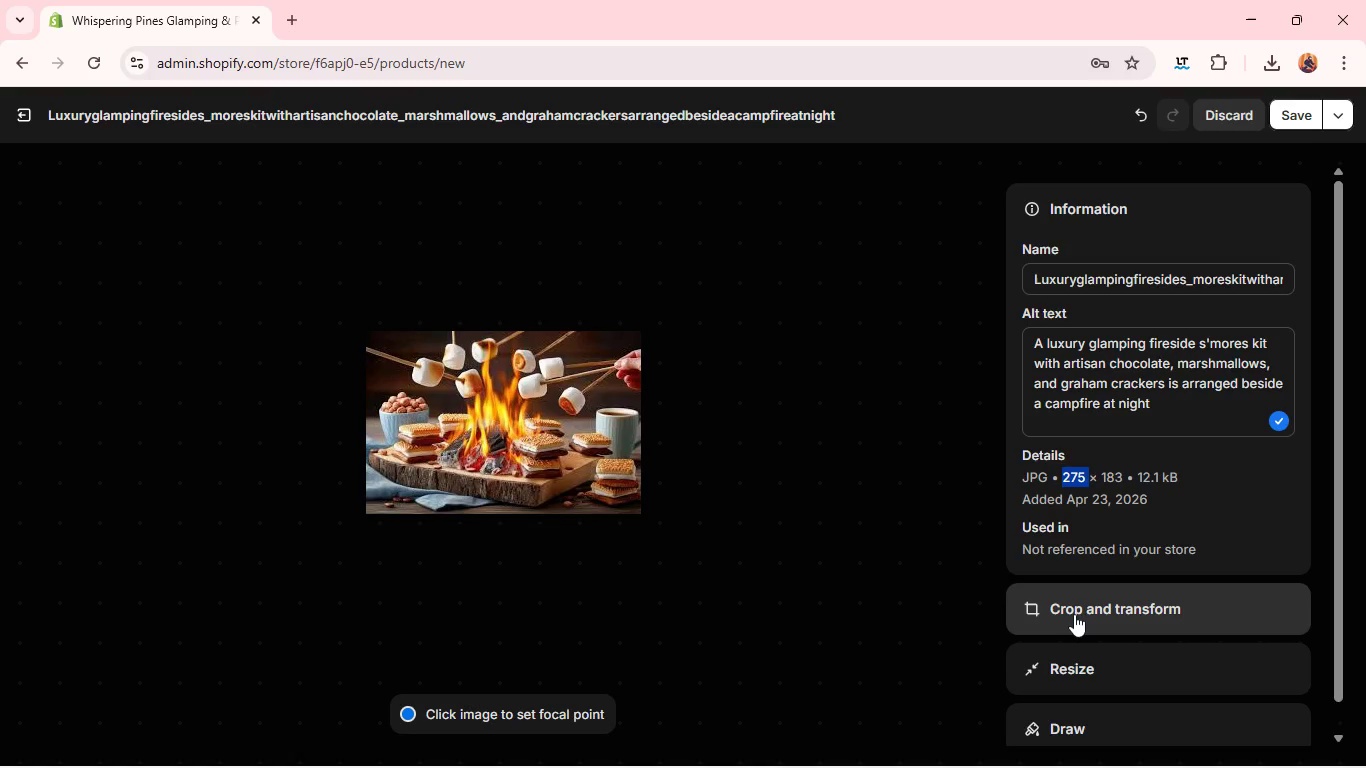 
left_click([1073, 620])
 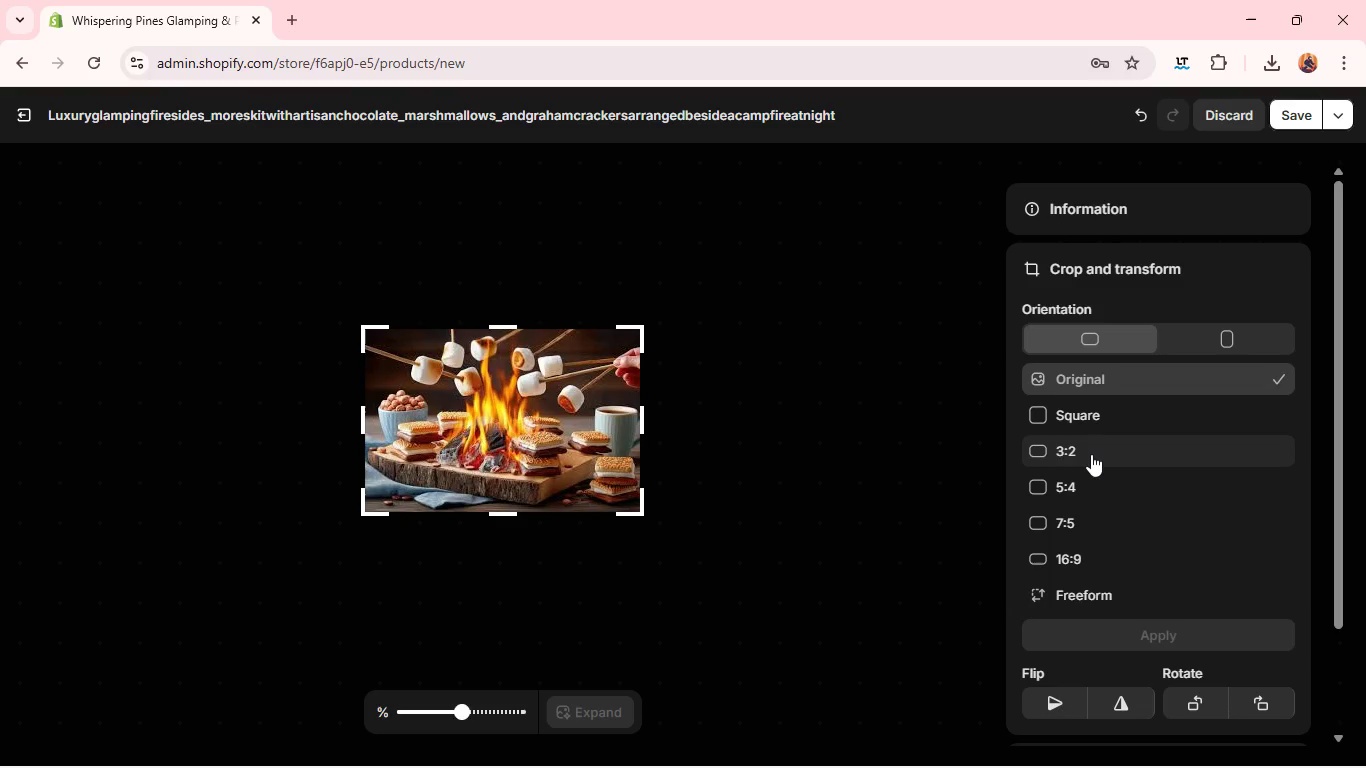 
left_click([1094, 450])
 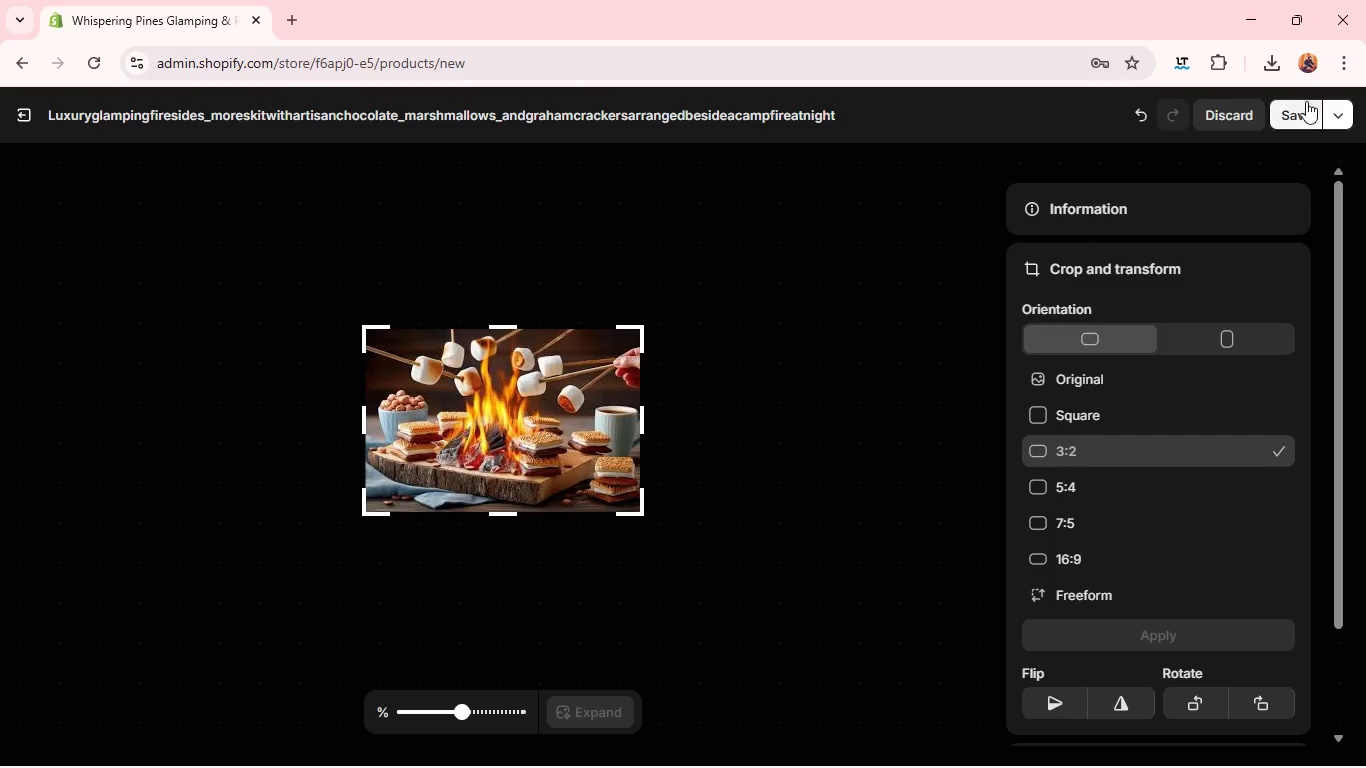 
left_click([1299, 109])
 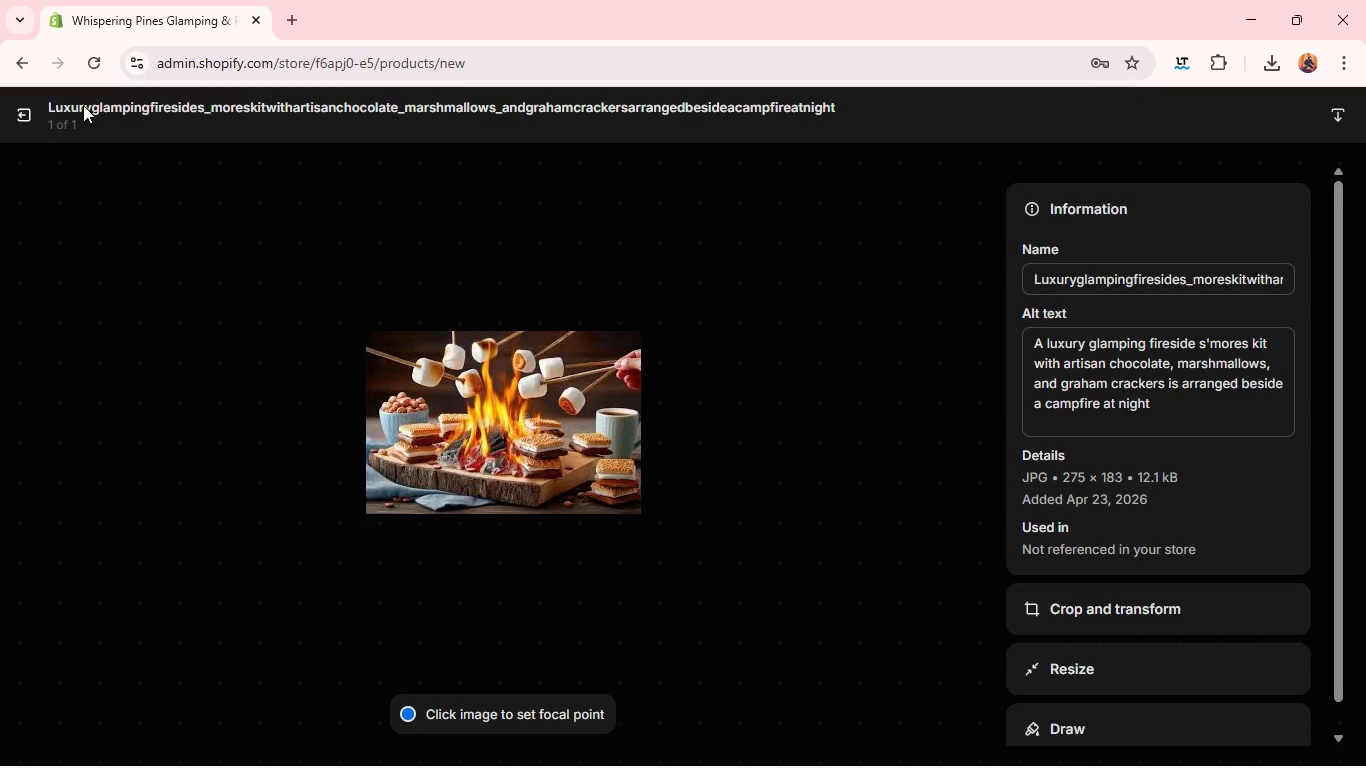 
wait(5.16)
 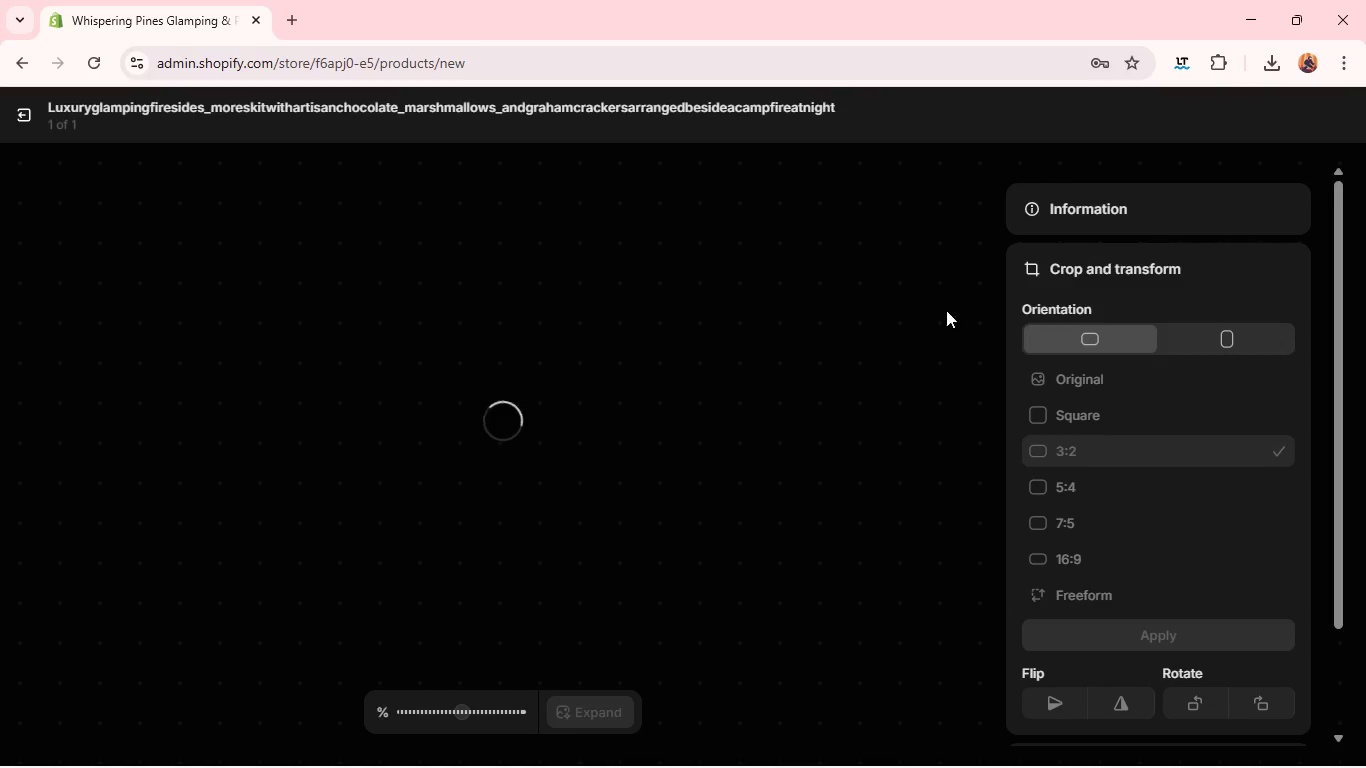 
left_click([13, 126])
 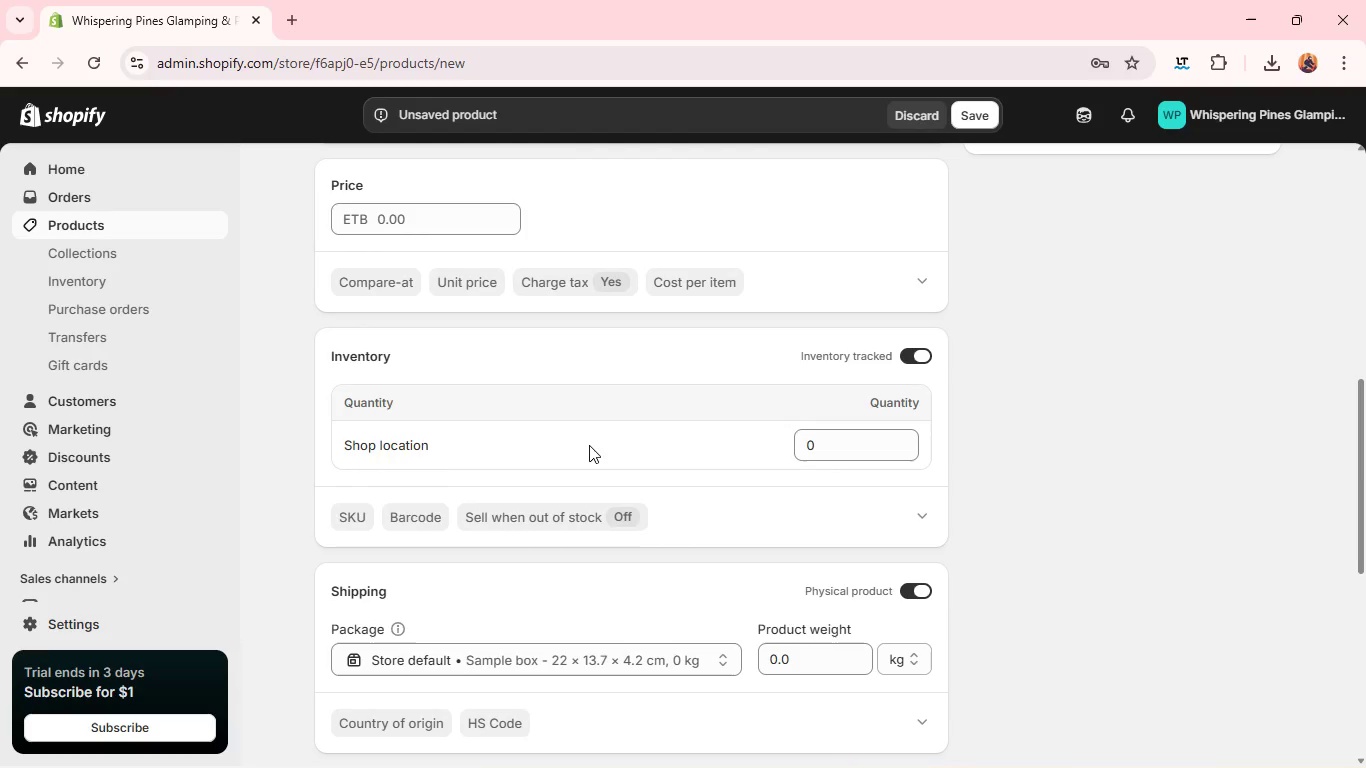 
wait(45.03)
 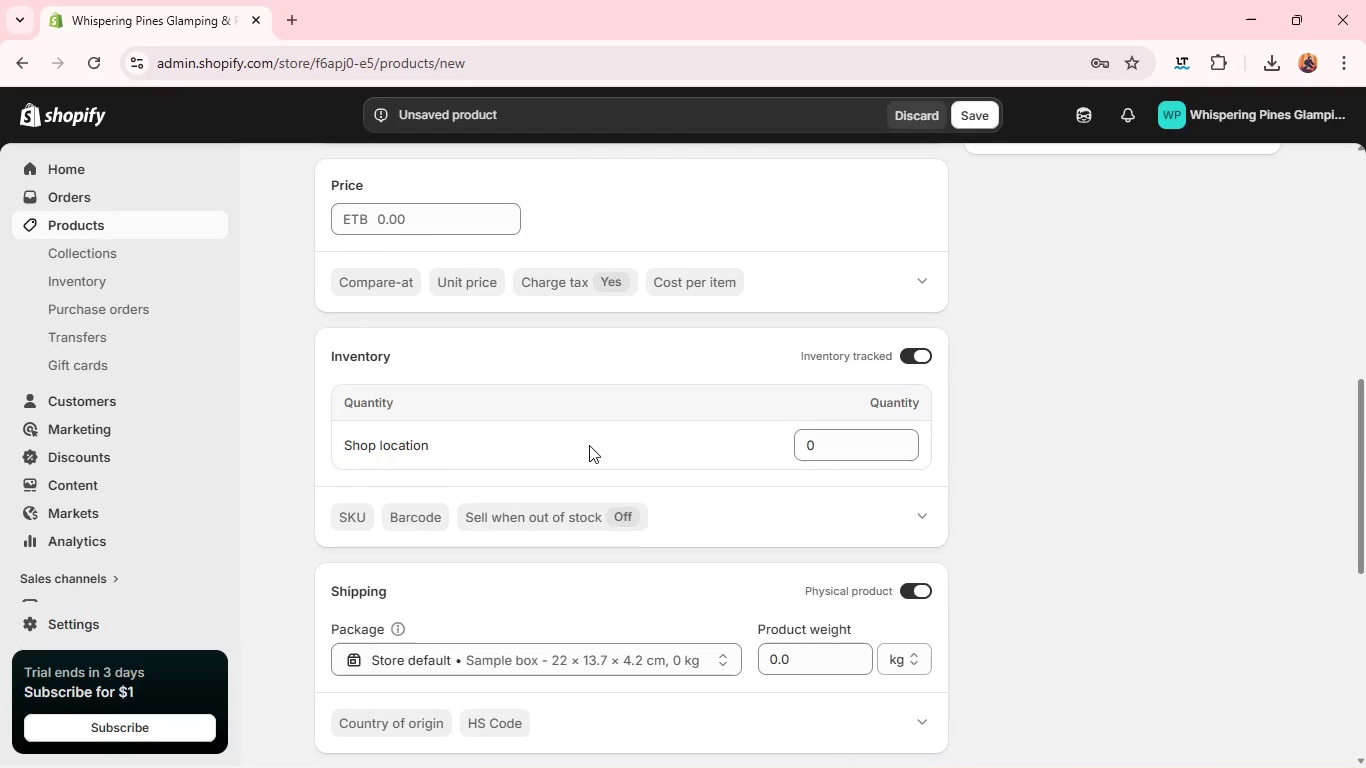 
left_click([473, 544])
 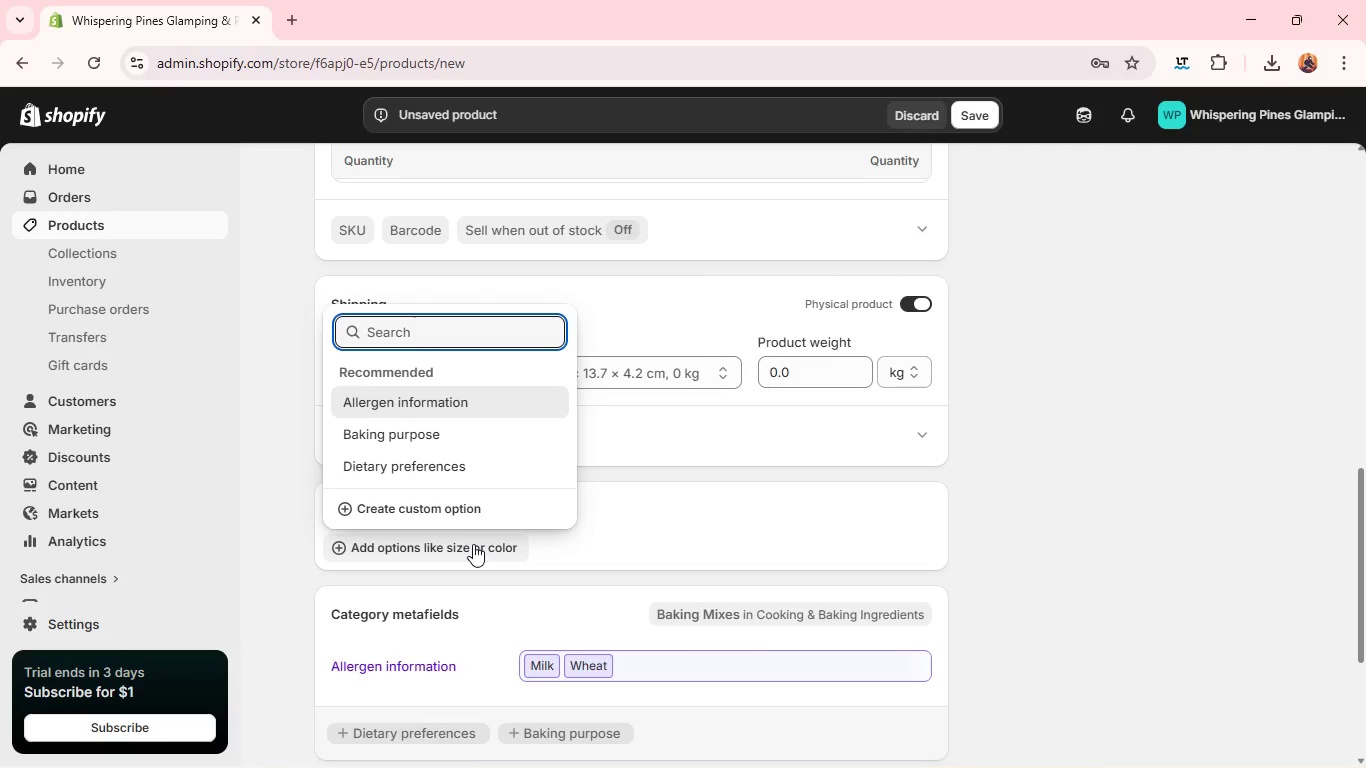 
wait(46.62)
 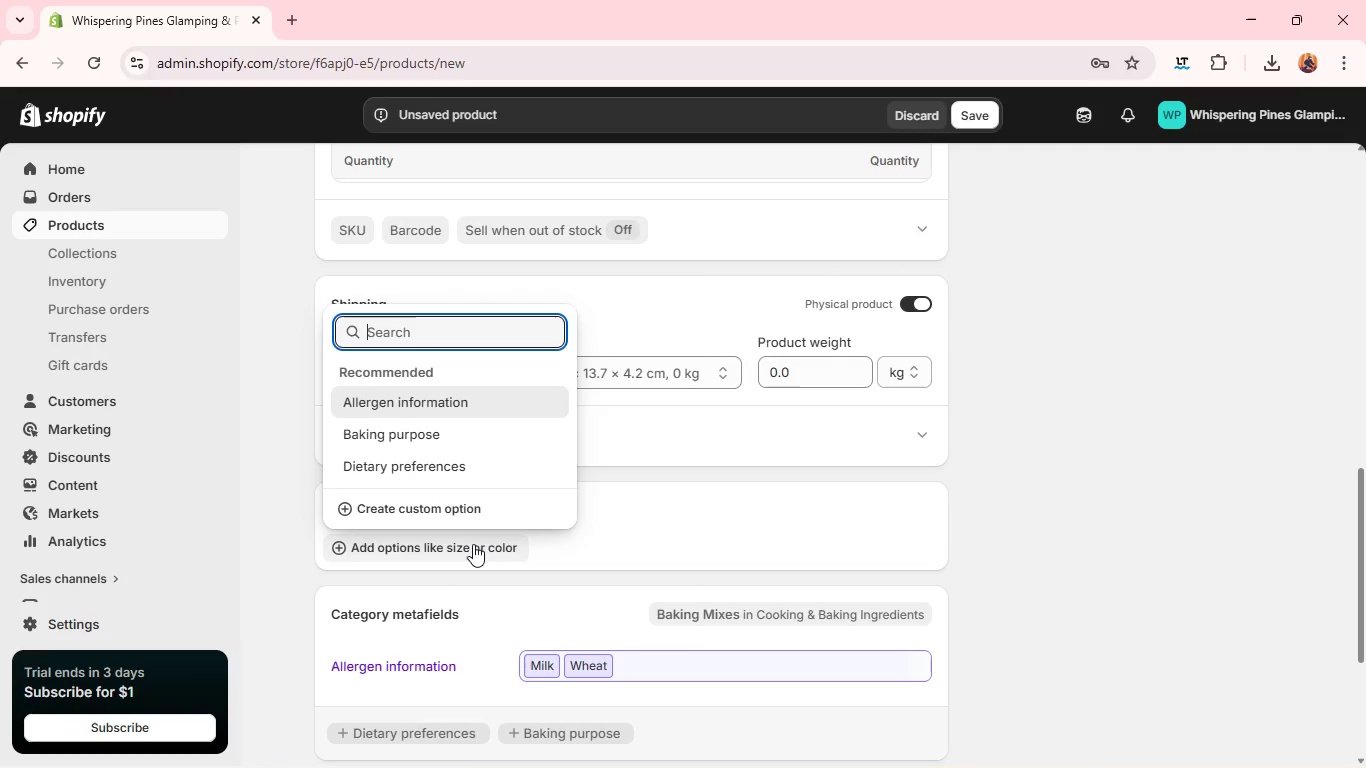 
type(Group Size)
 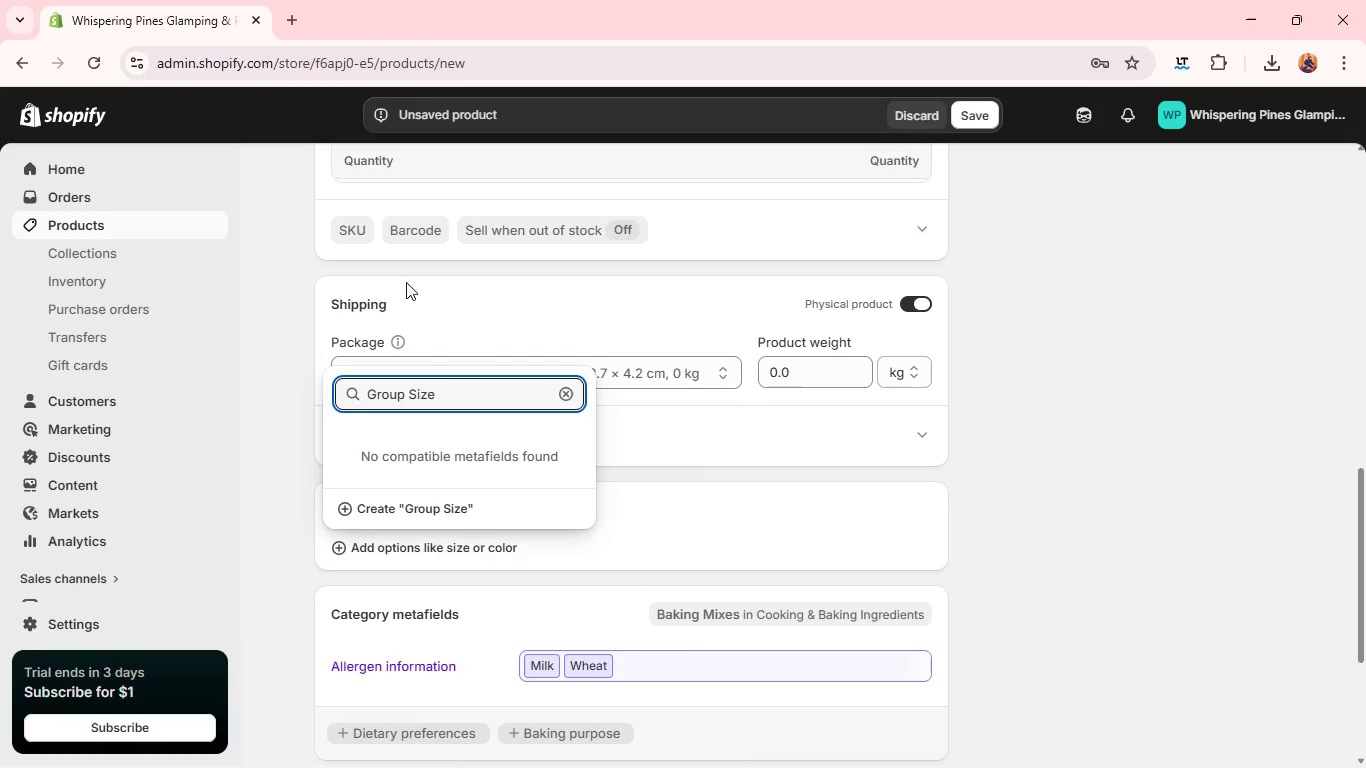 
left_click([386, 507])
 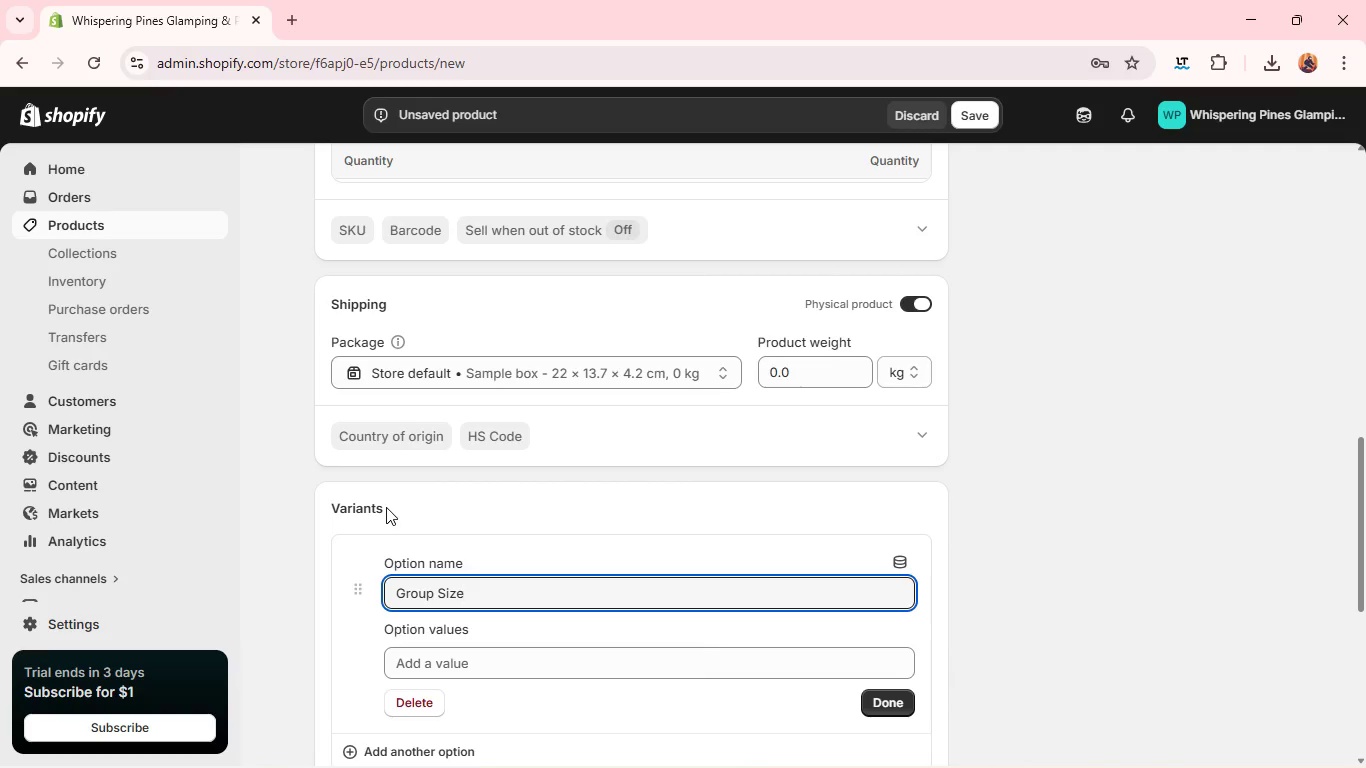 
wait(19.73)
 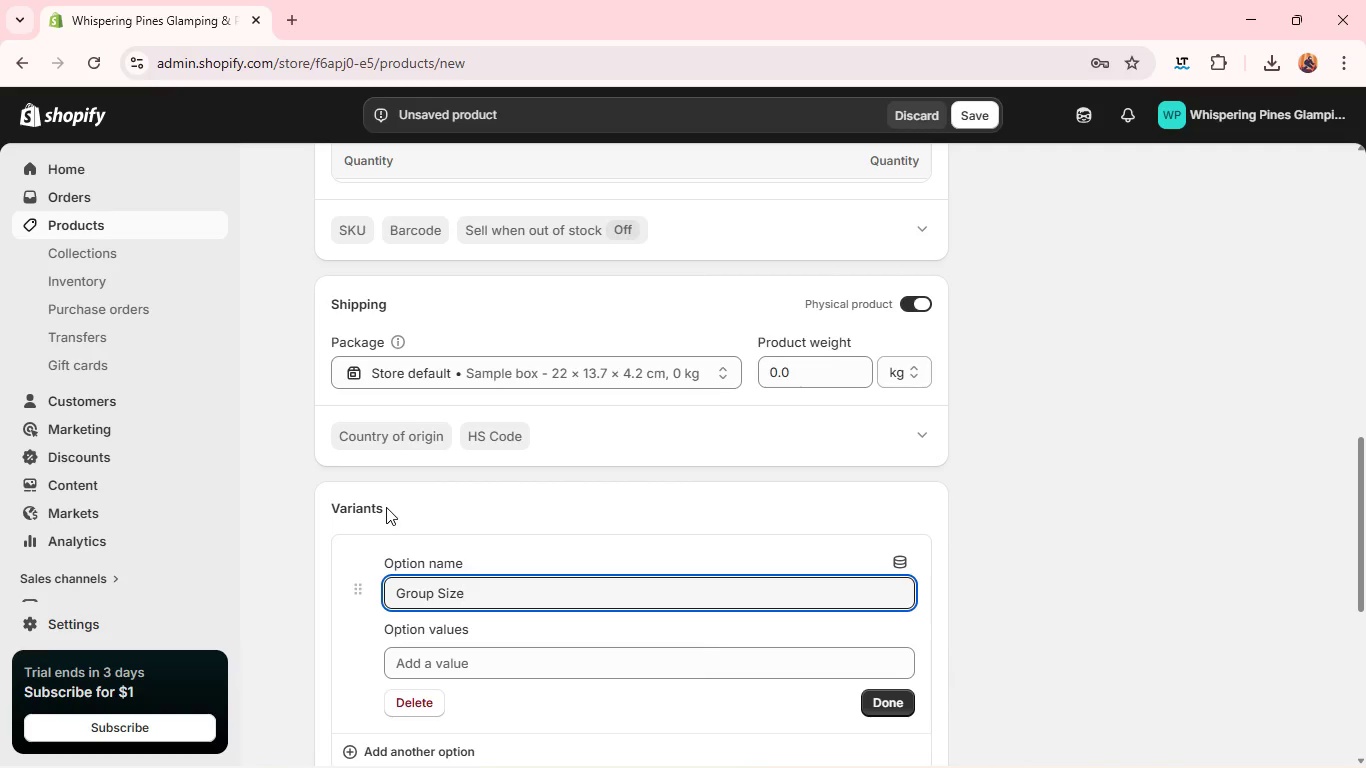 
left_click([429, 497])
 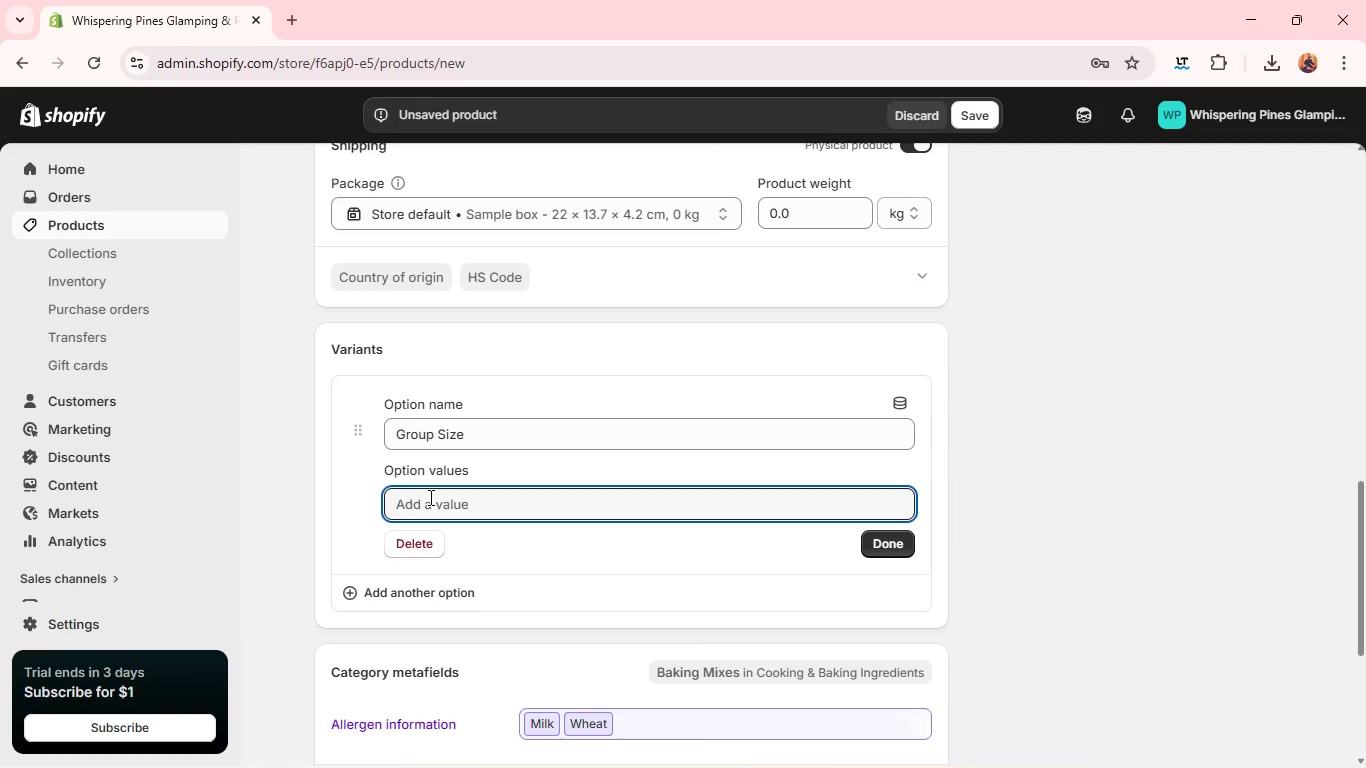 
type(2-Person Kit )
 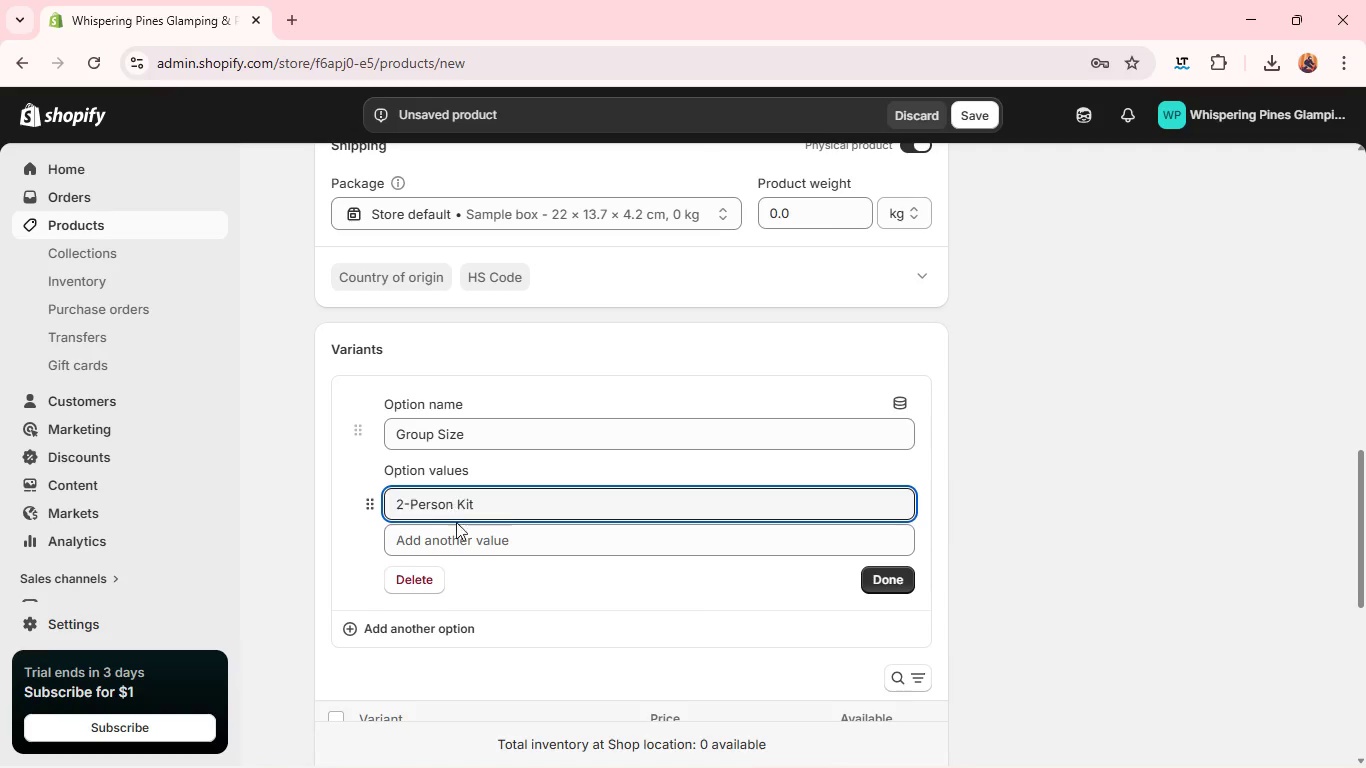 
left_click([456, 538])
 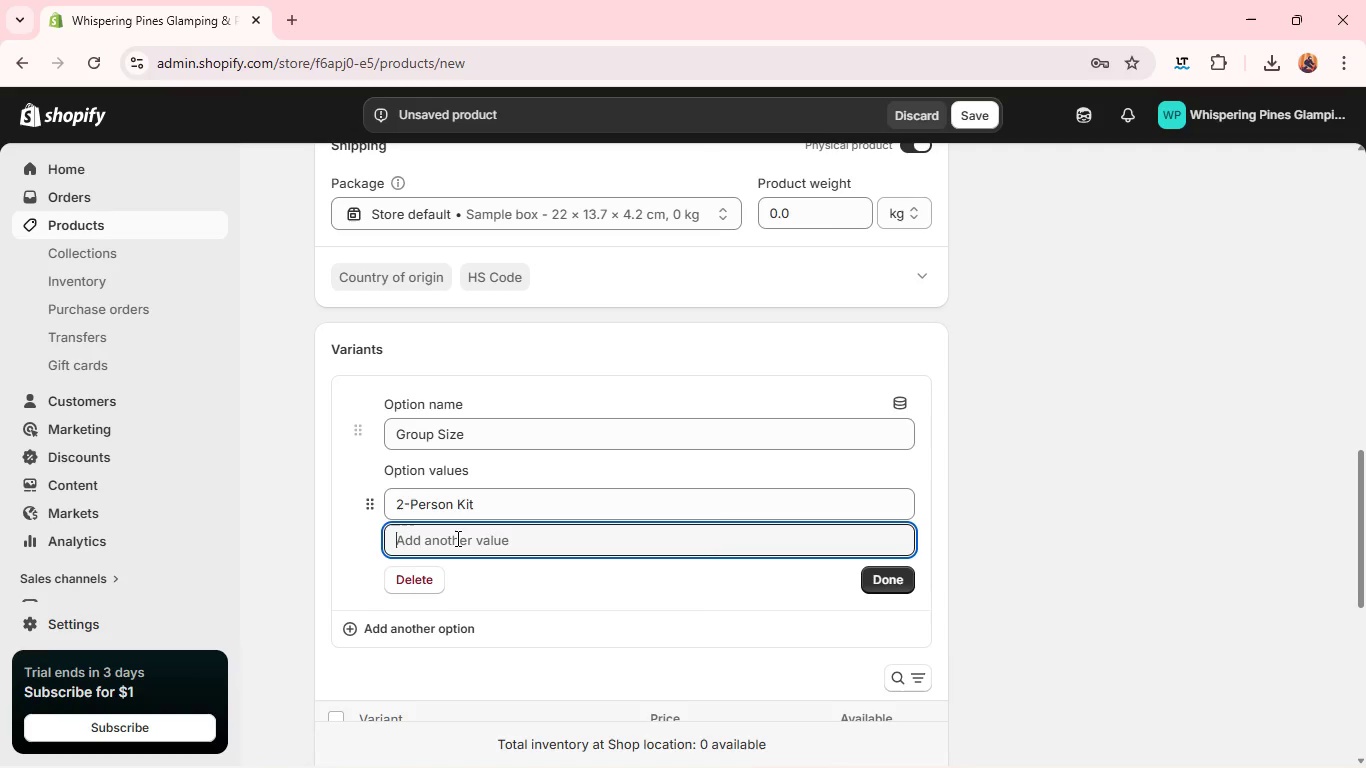 
type(Family Kot )
key(Backspace)
key(Backspace)
key(Backspace)
type(it)
 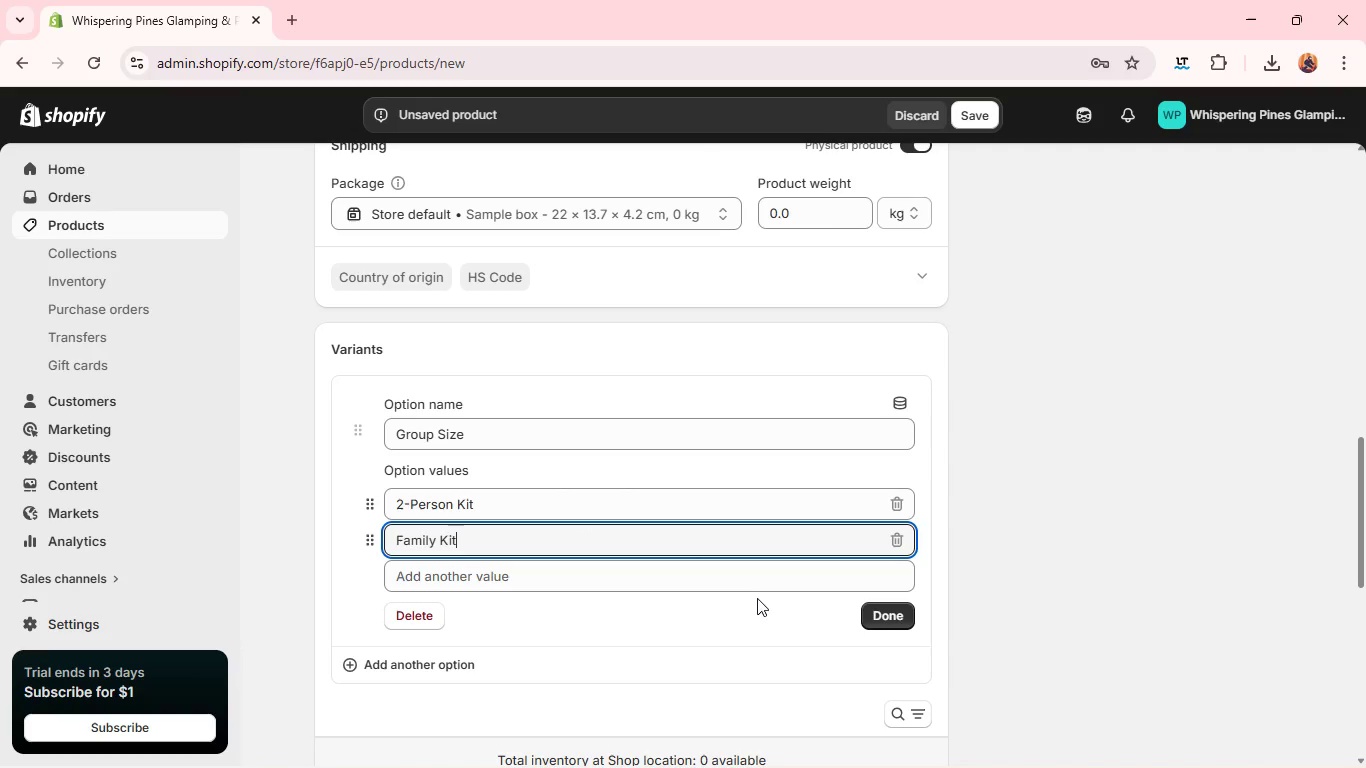 
wait(5.89)
 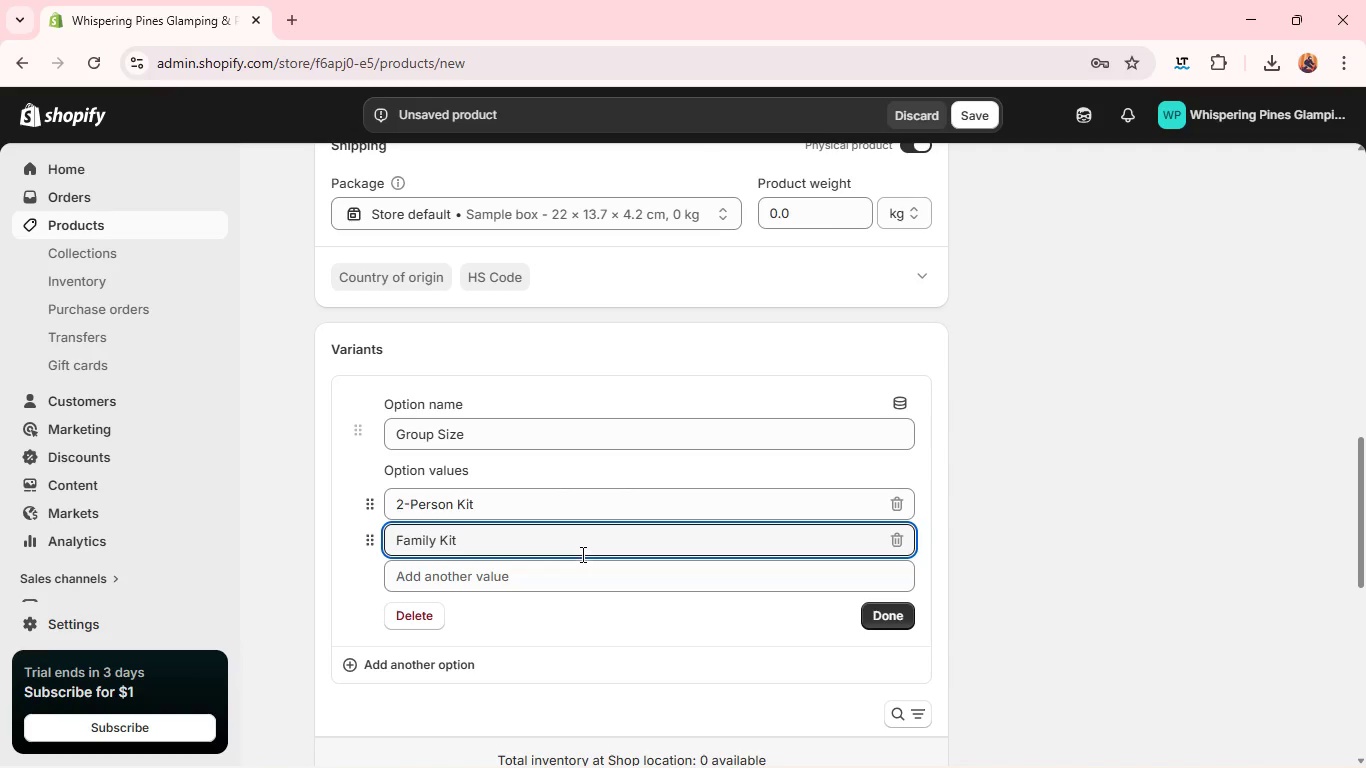 
left_click([892, 611])
 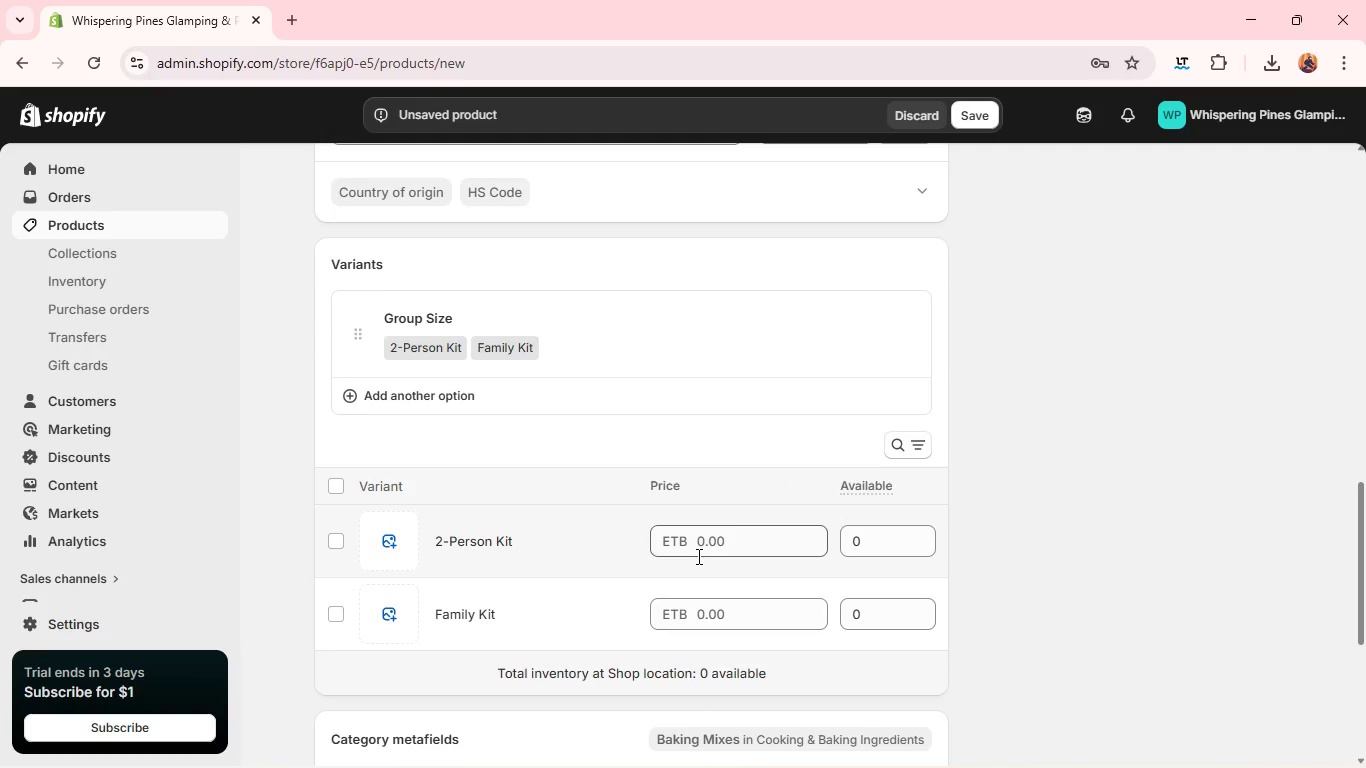 
double_click([697, 556])
 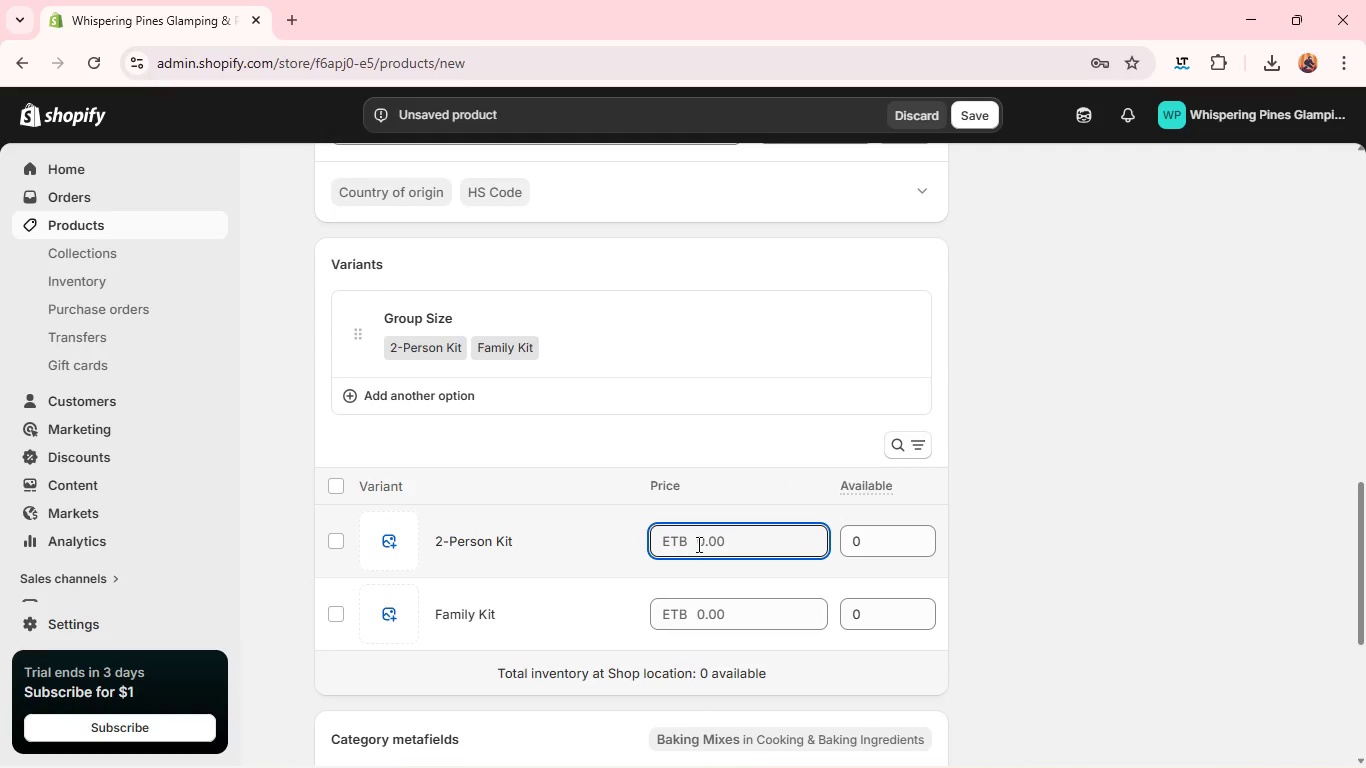 
left_click([697, 544])
 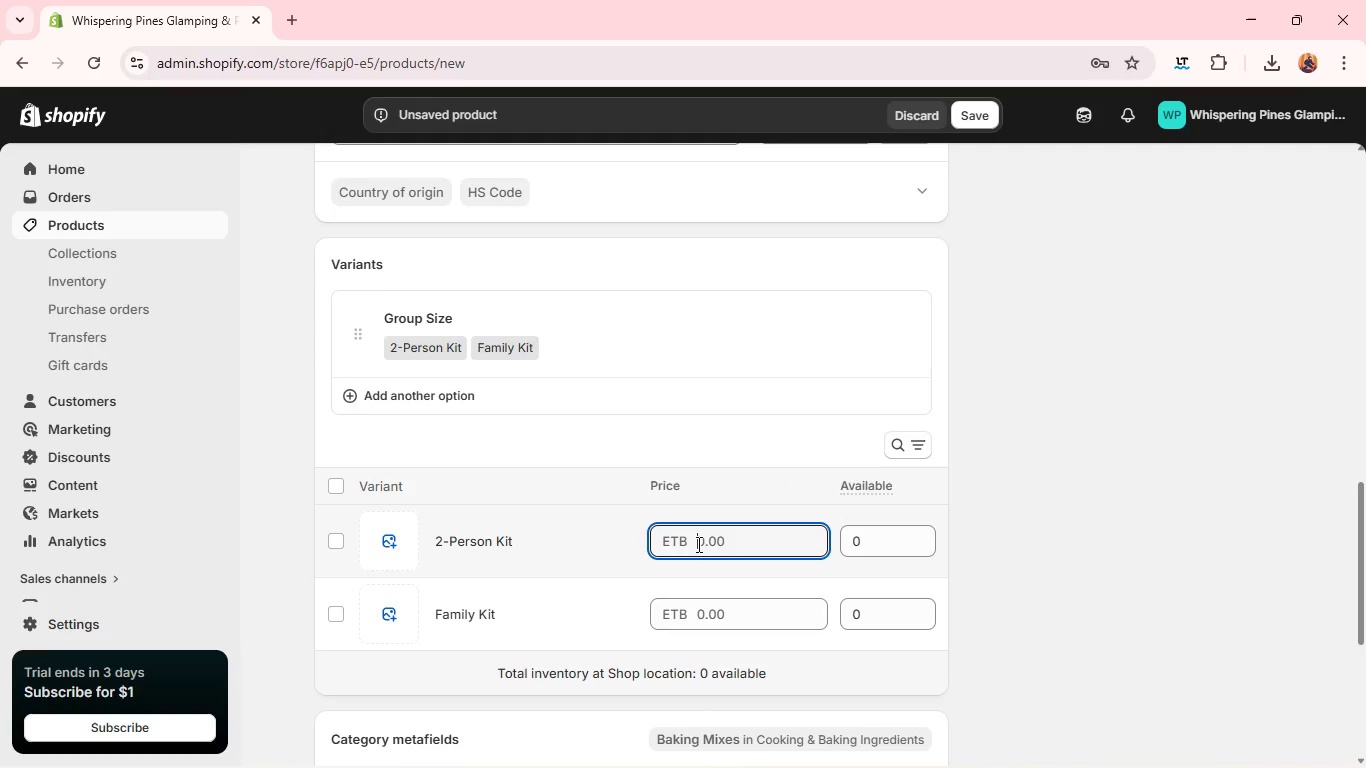 
type(2)
key(Backspace)
type(42)
 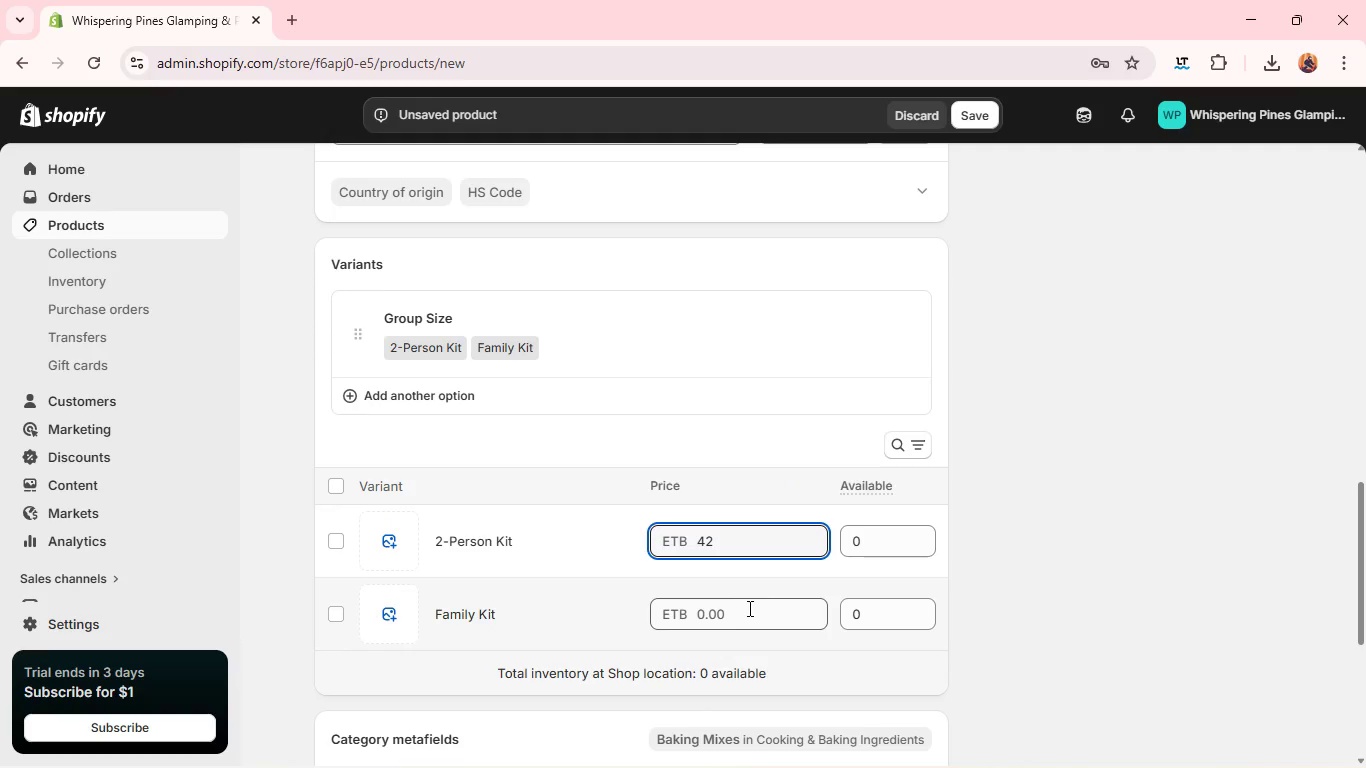 
left_click([747, 606])
 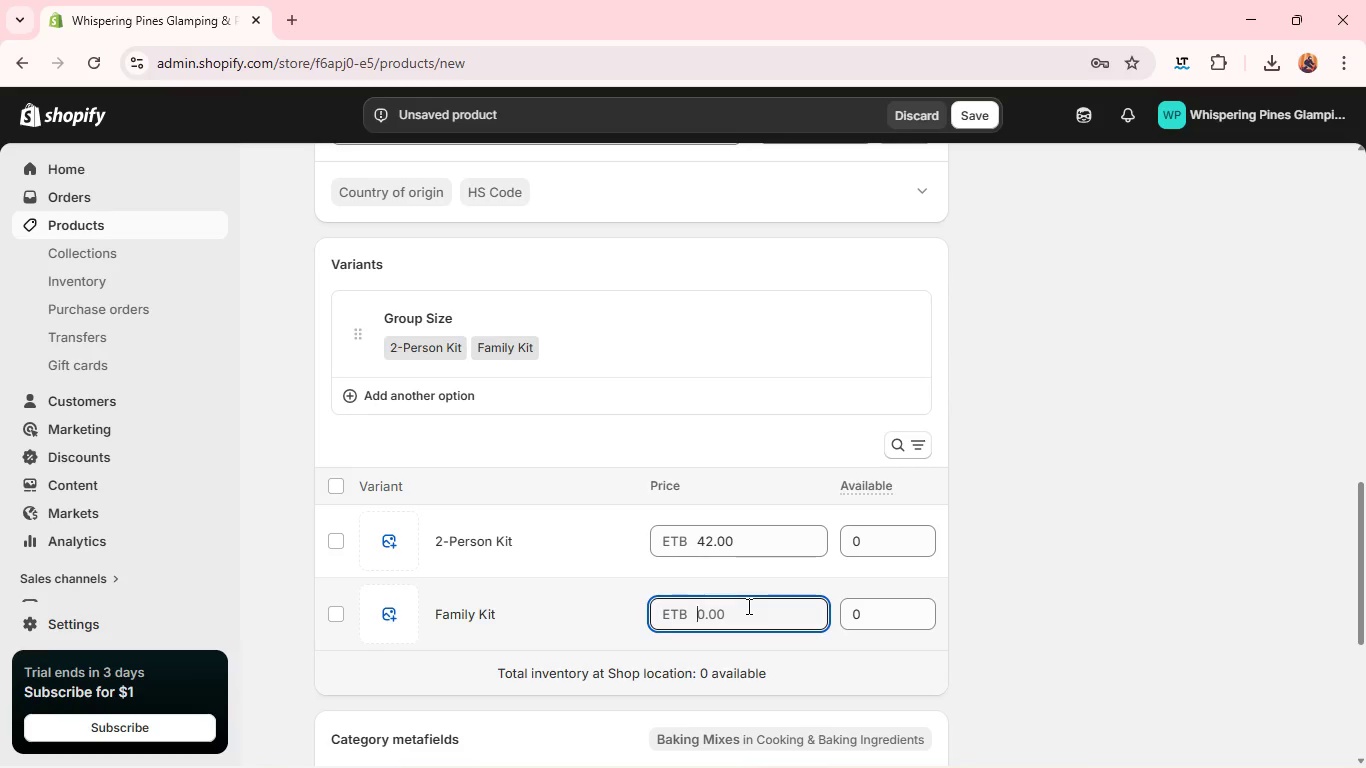 
type(69)
key(Backspace)
type(8)
 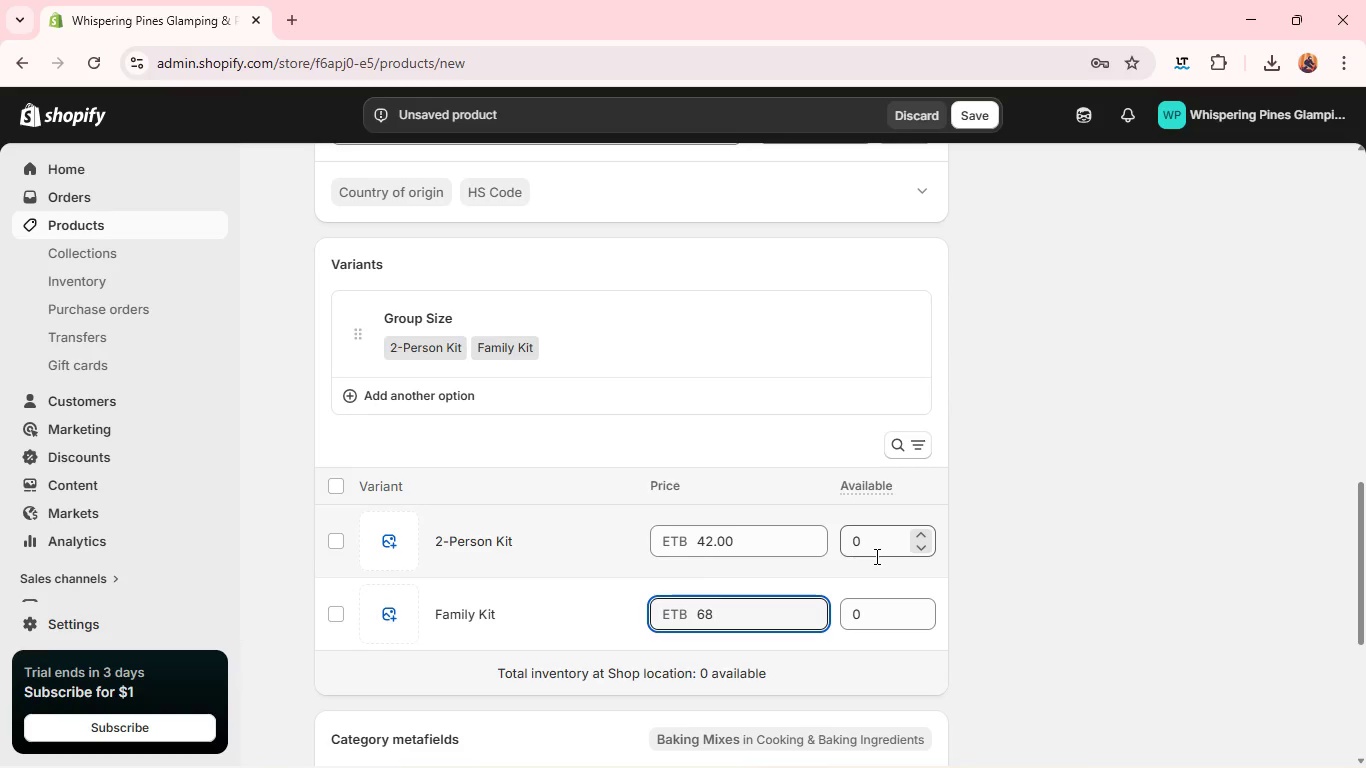 
double_click([875, 556])
 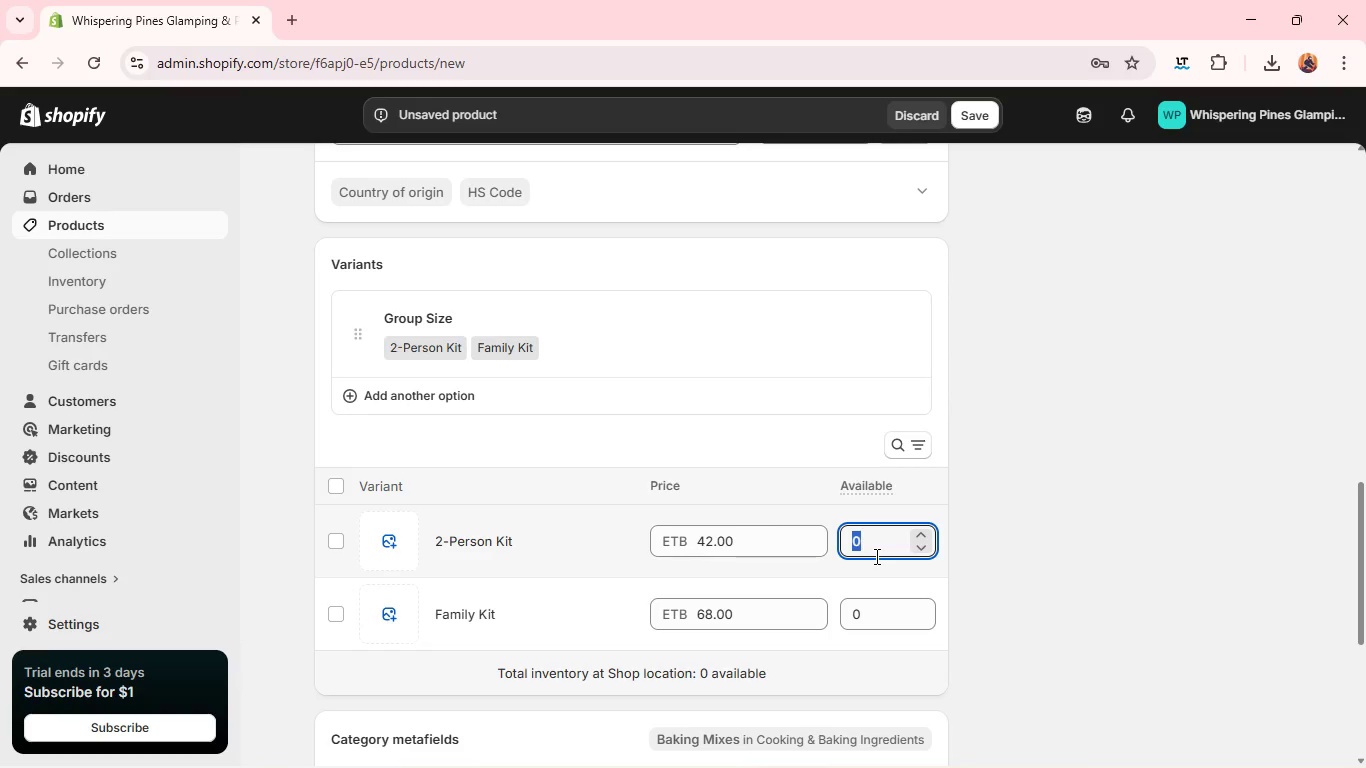 
wait(6.62)
 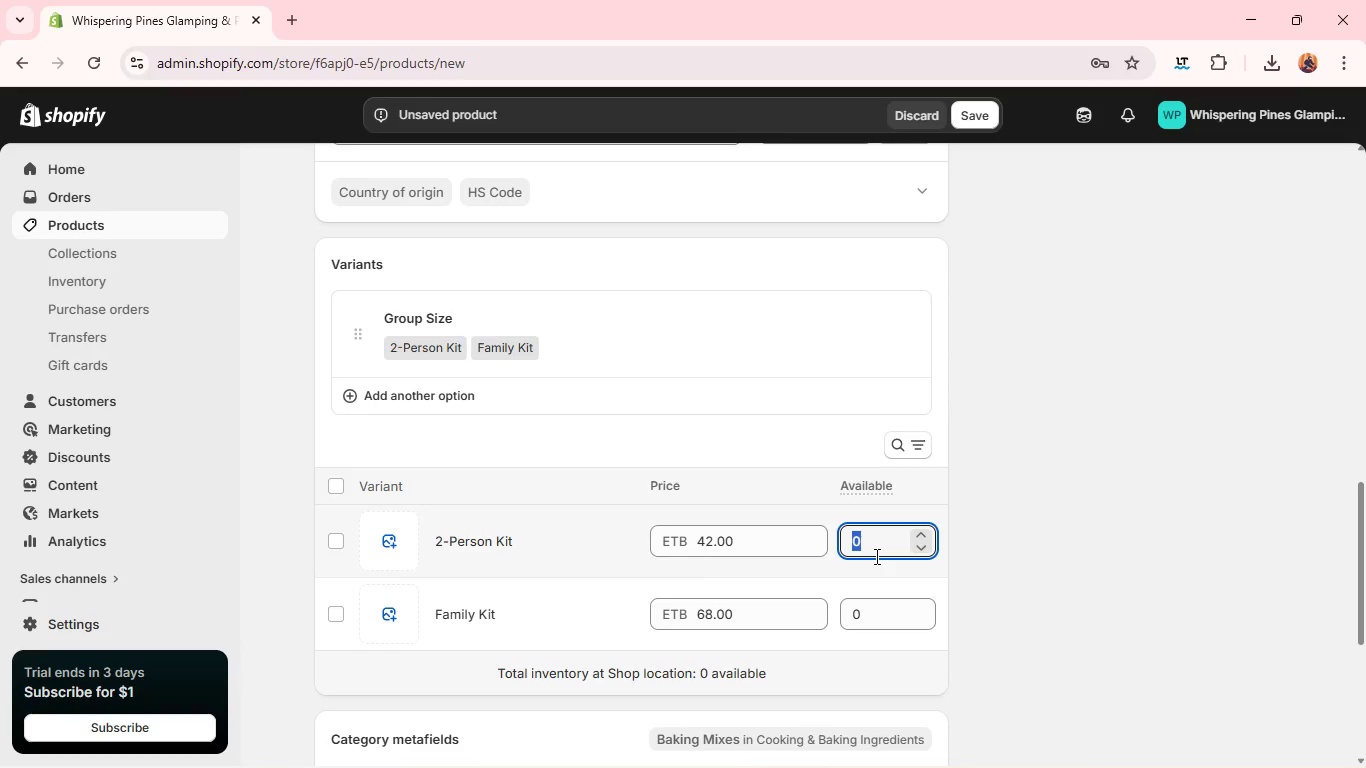 
type(50)
 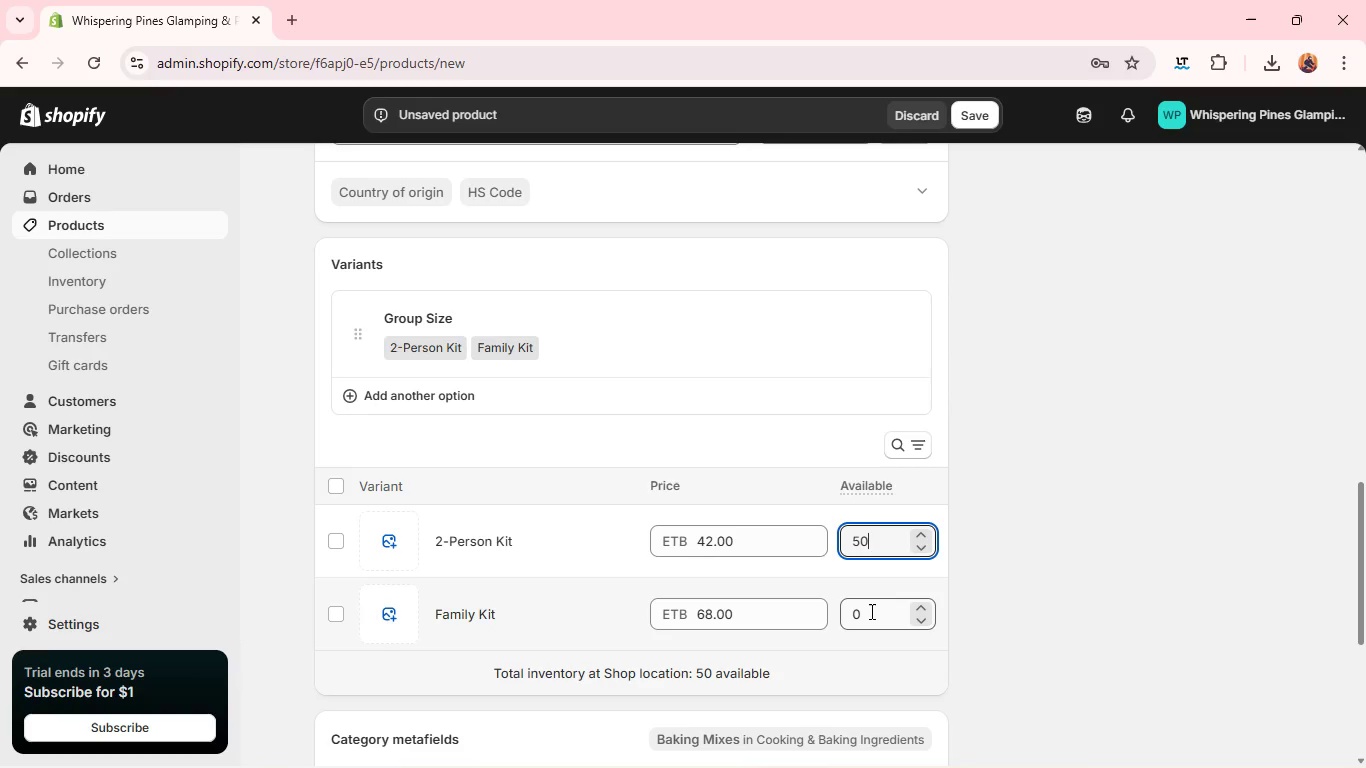 
double_click([870, 611])
 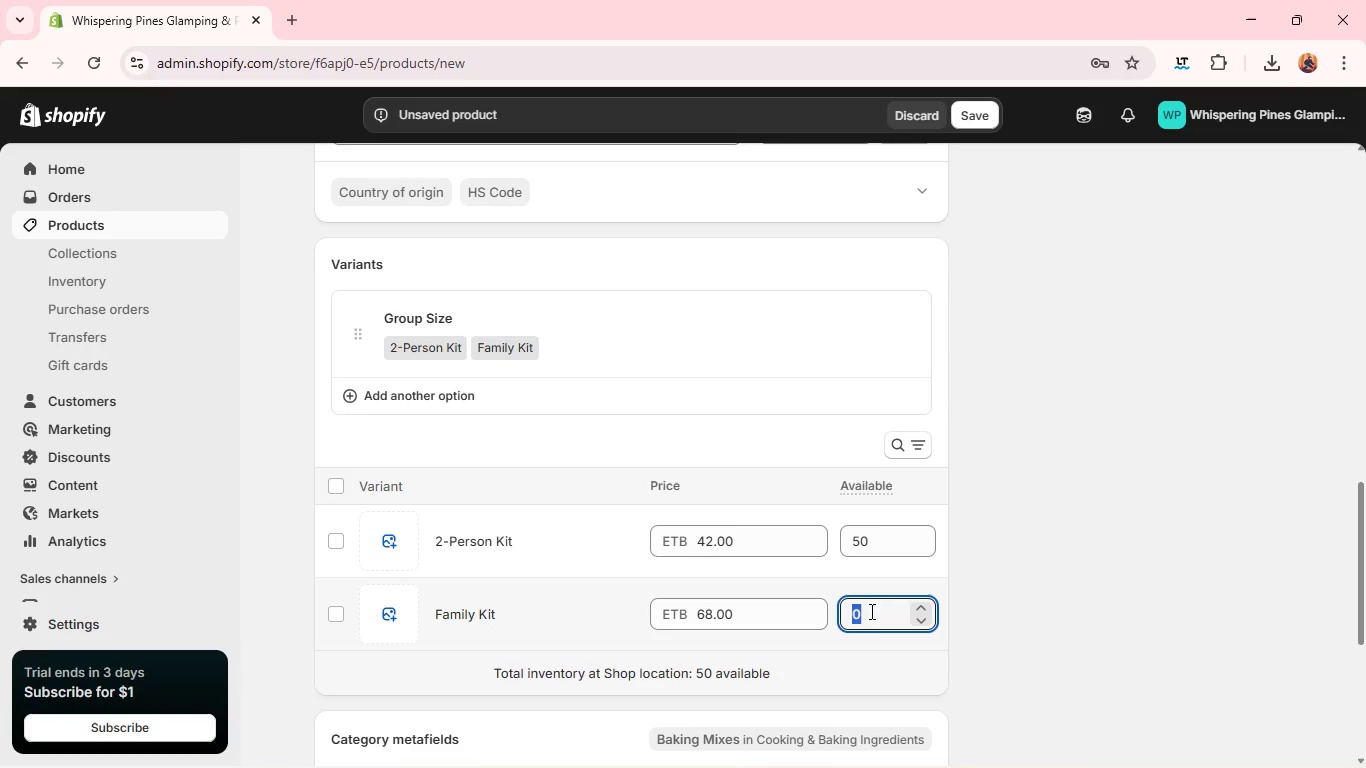 
type(30)
 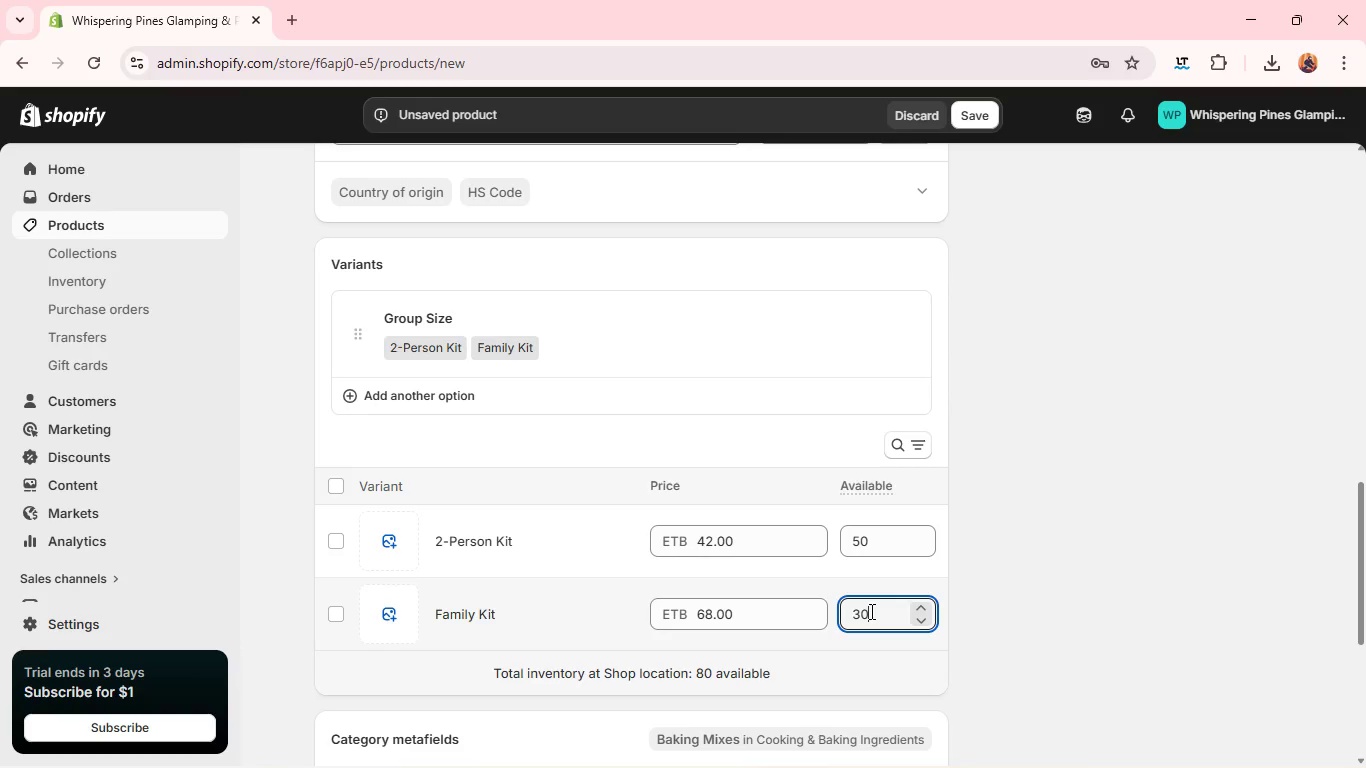 
wait(19.06)
 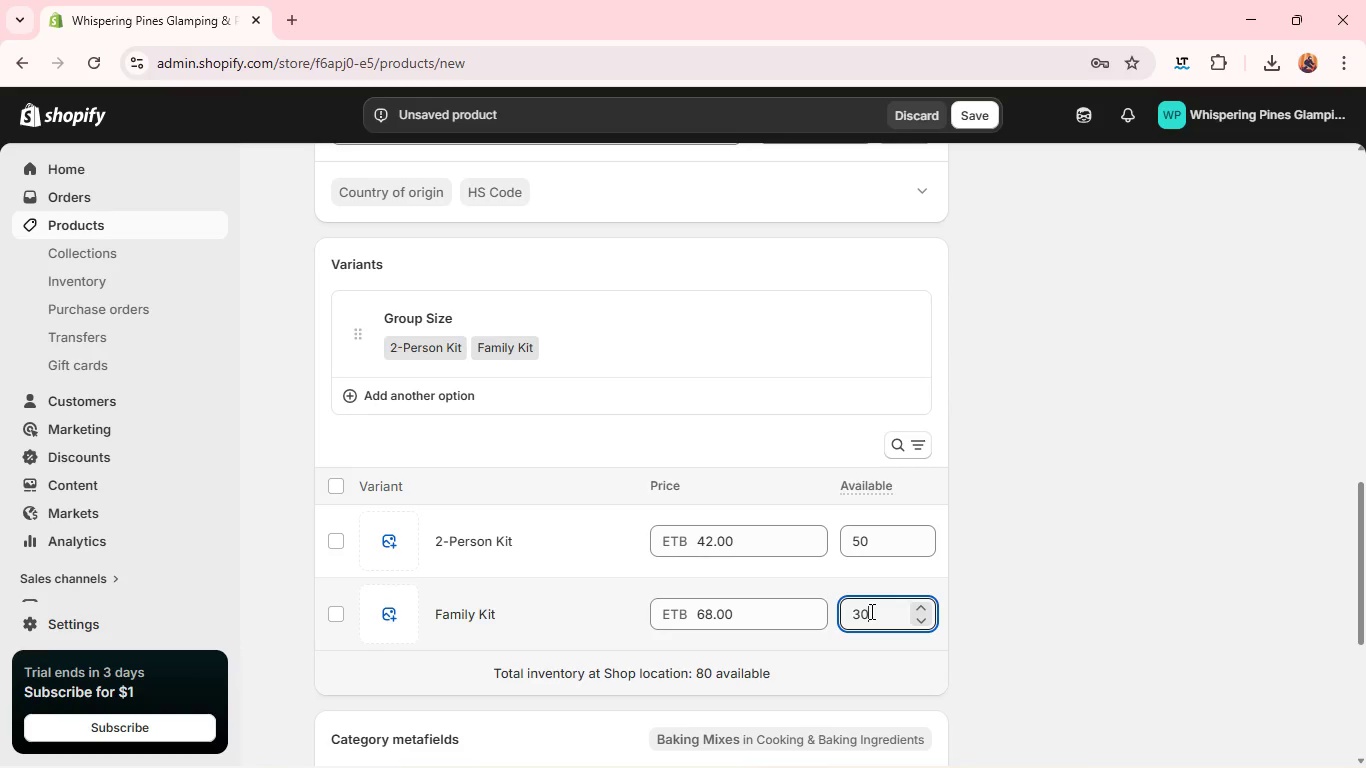 
left_click([917, 552])
 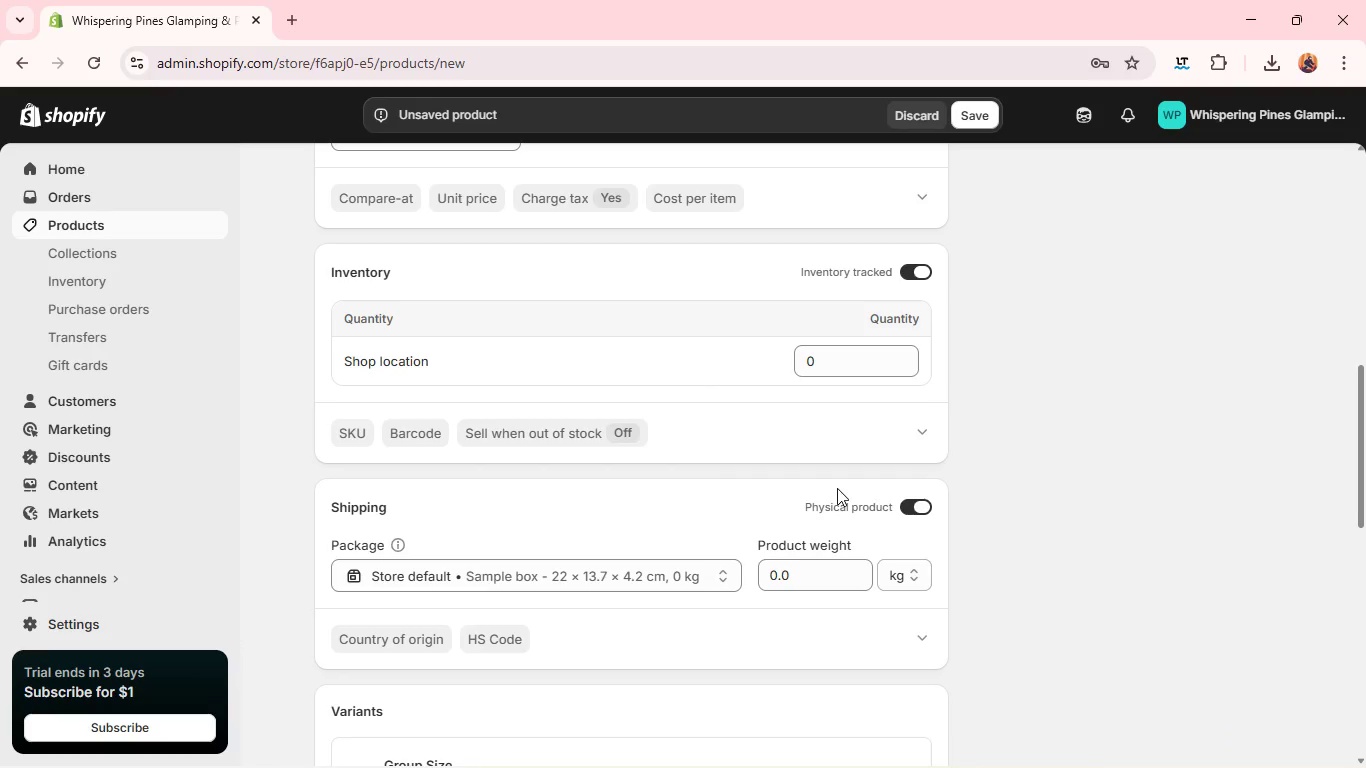 
wait(21.41)
 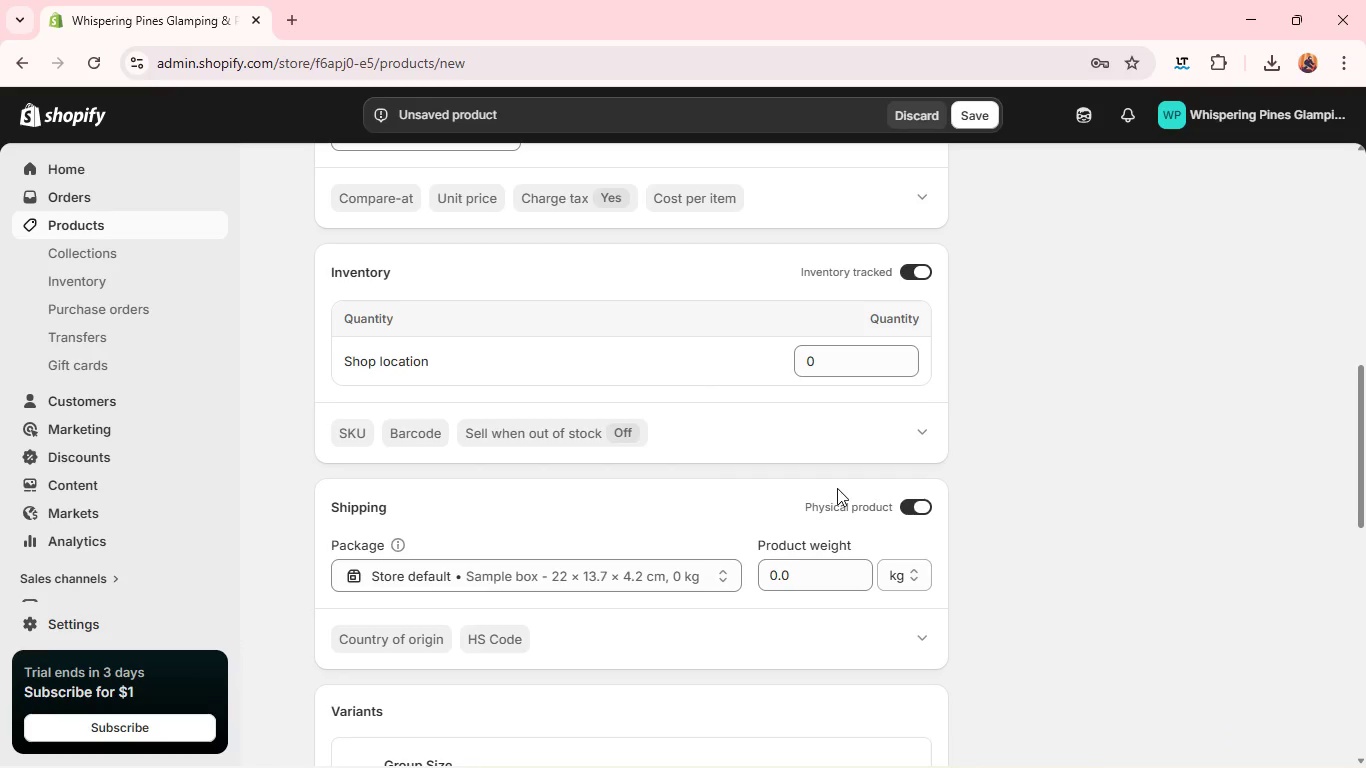 
left_click([912, 522])
 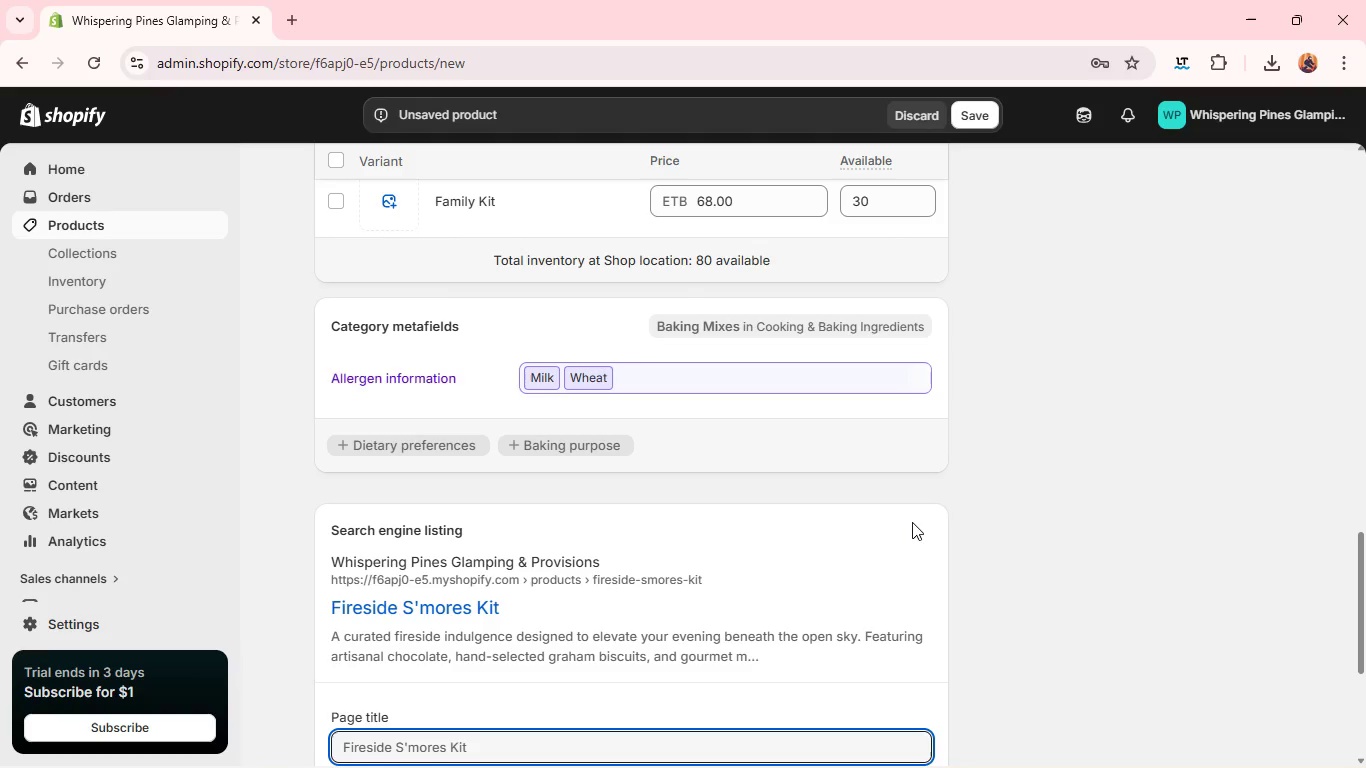 
wait(37.28)
 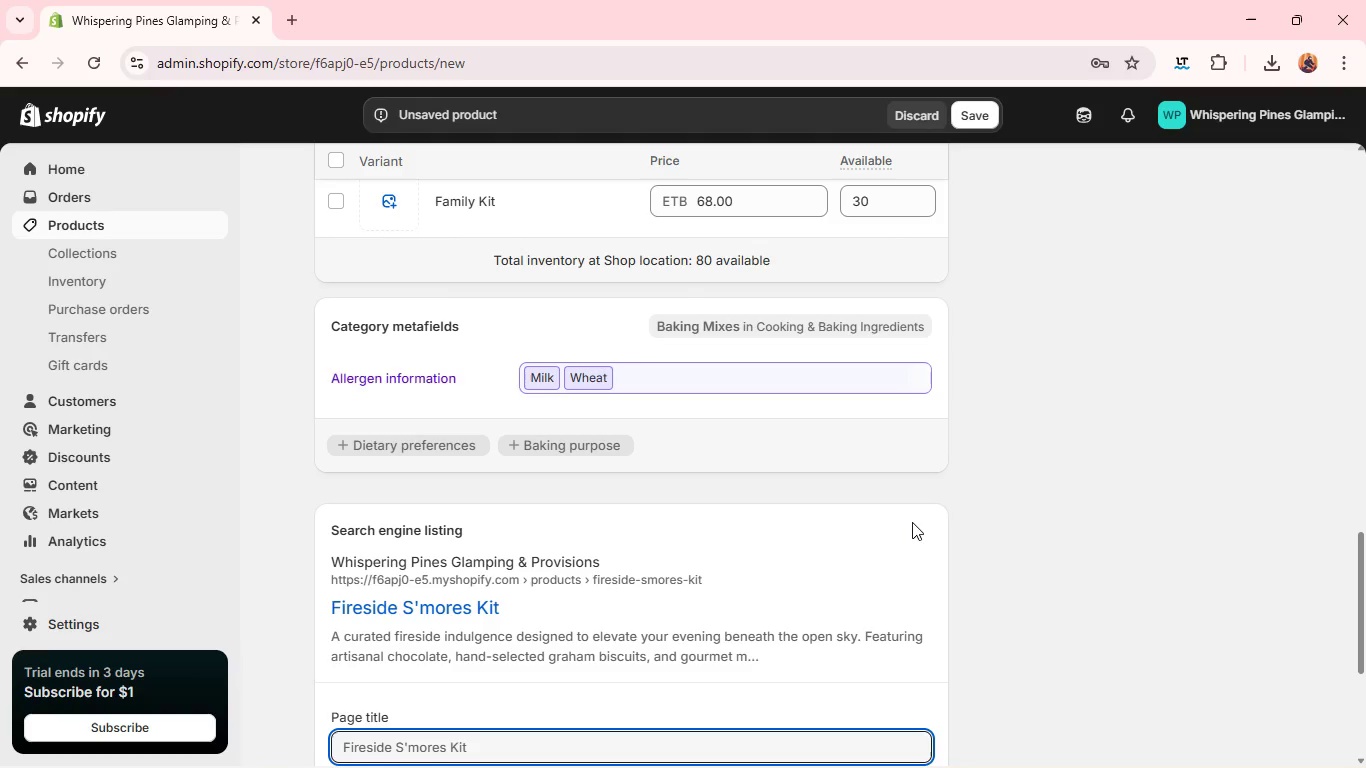 
left_click([575, 473])
 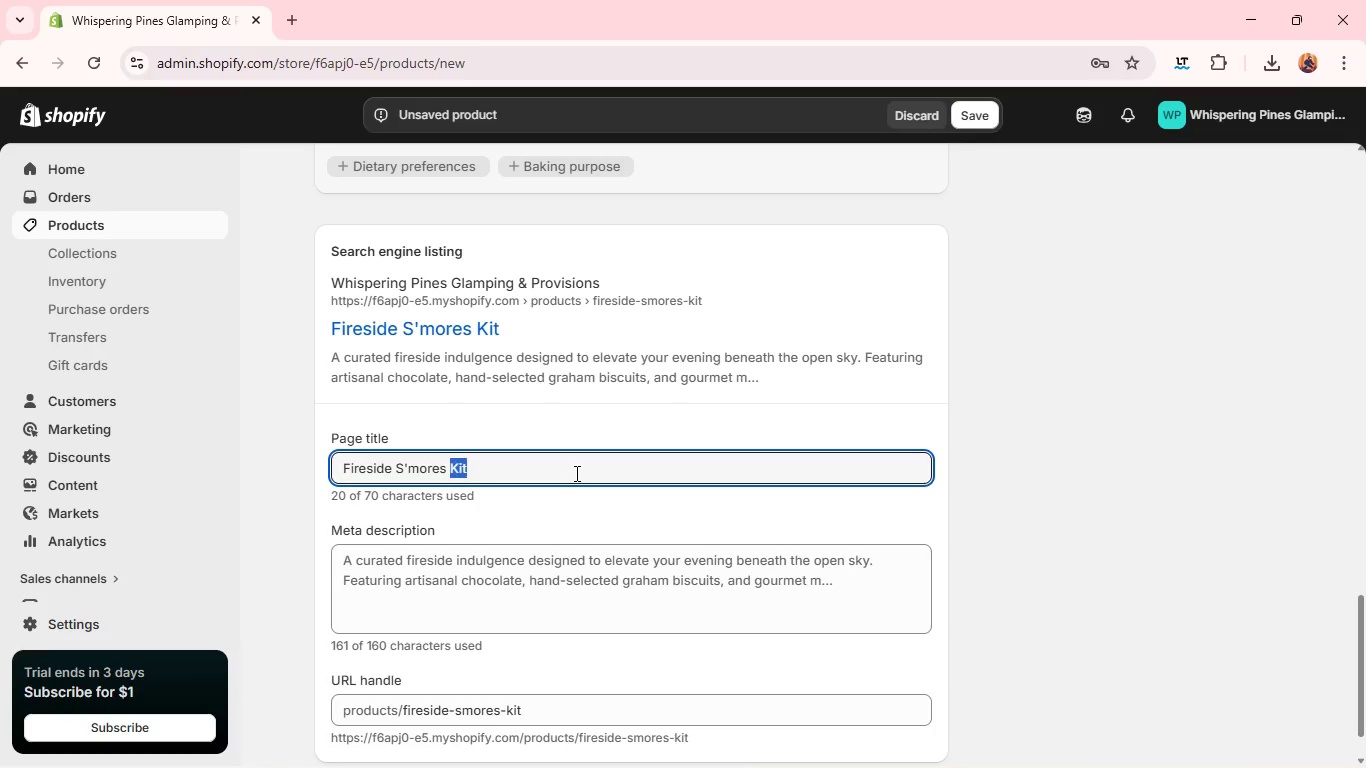 
double_click([575, 473])
 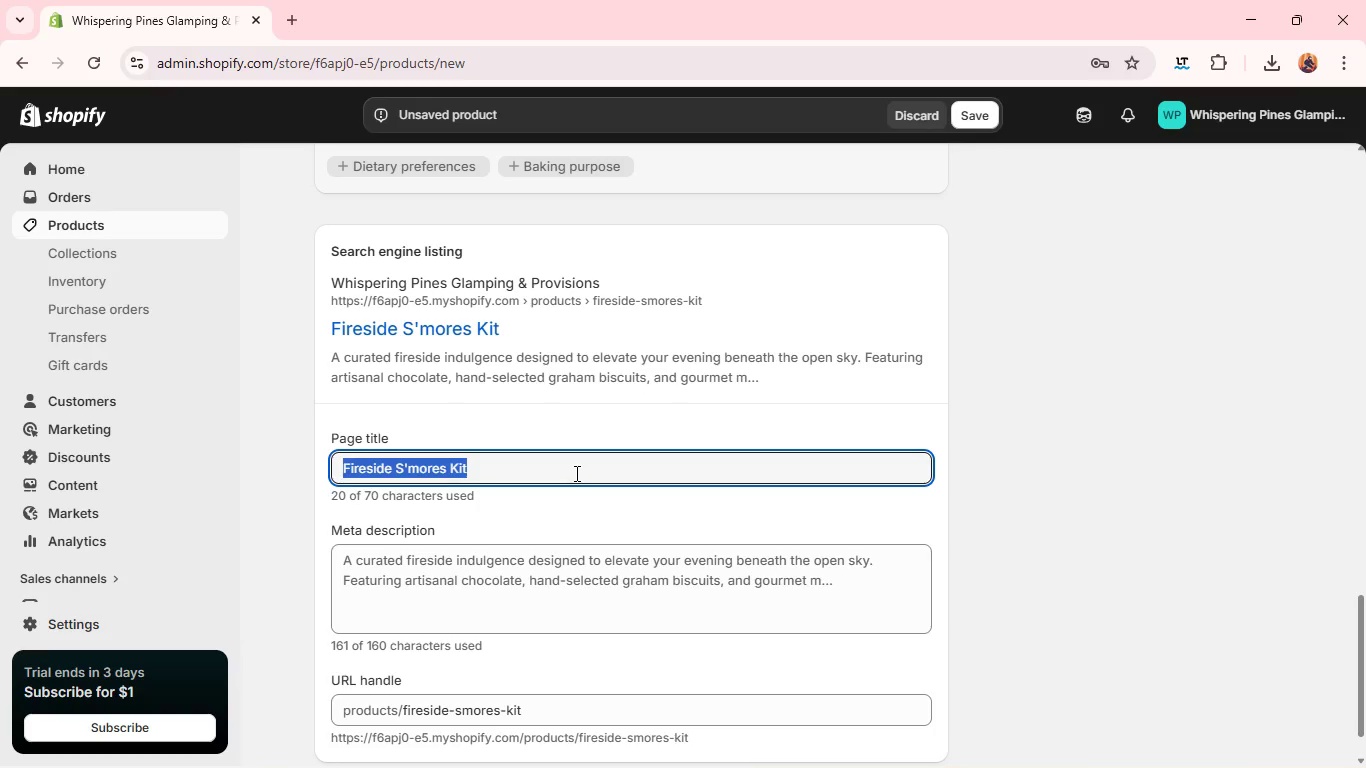 
triple_click([575, 473])
 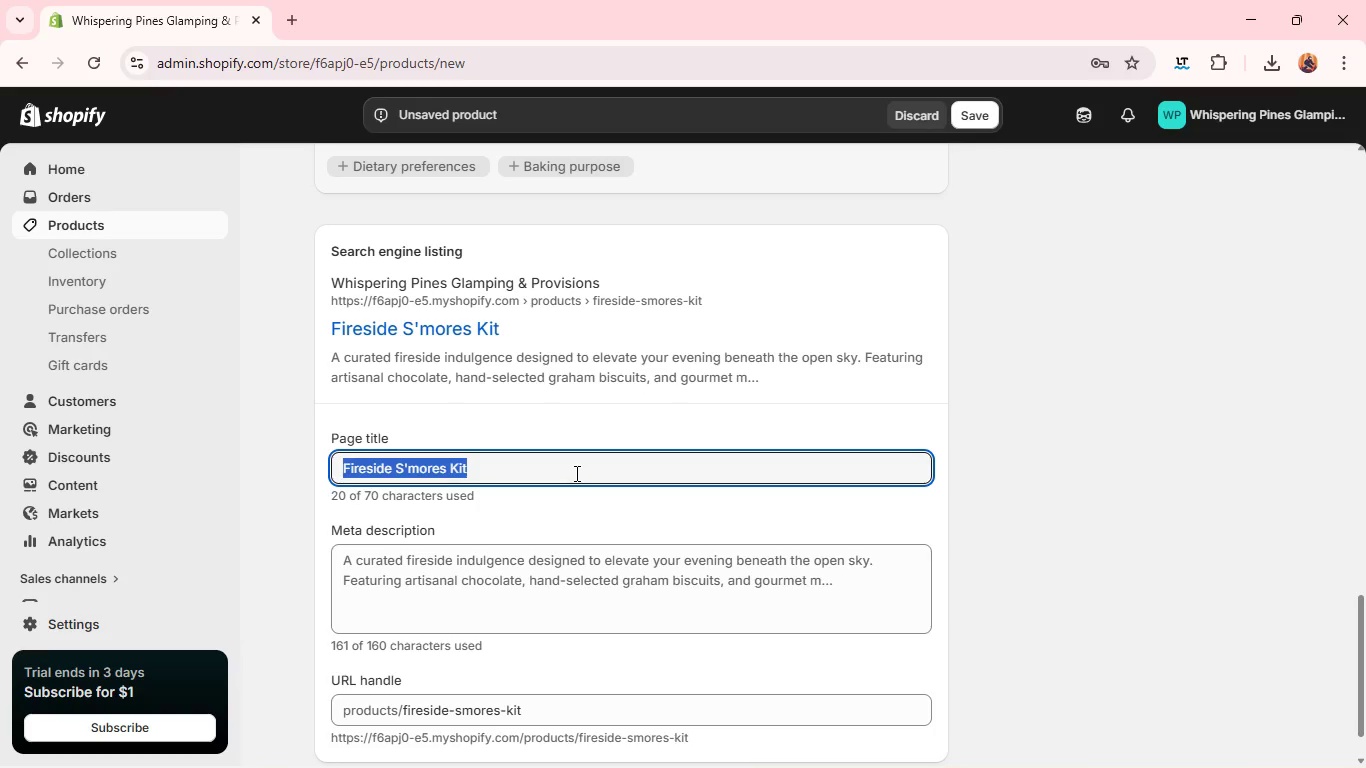 
triple_click([575, 473])
 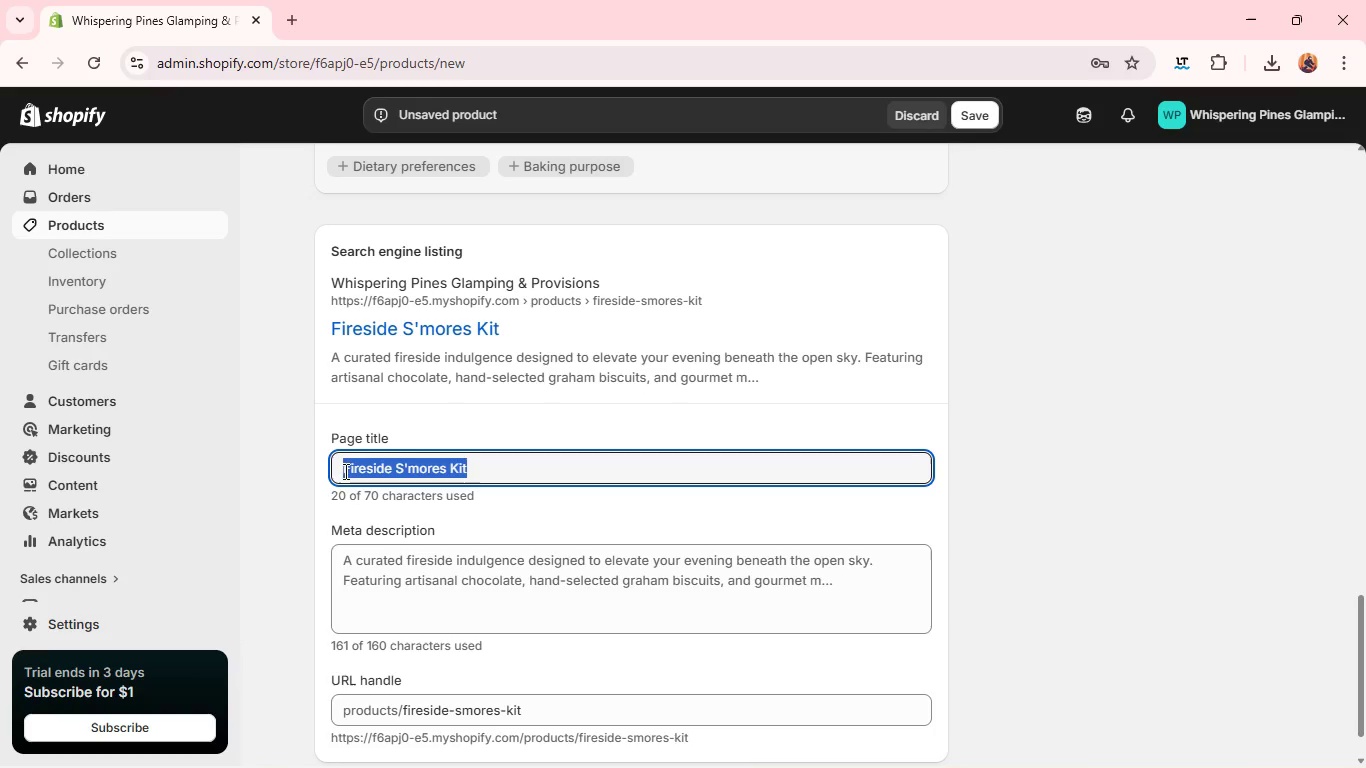 
left_click([341, 468])
 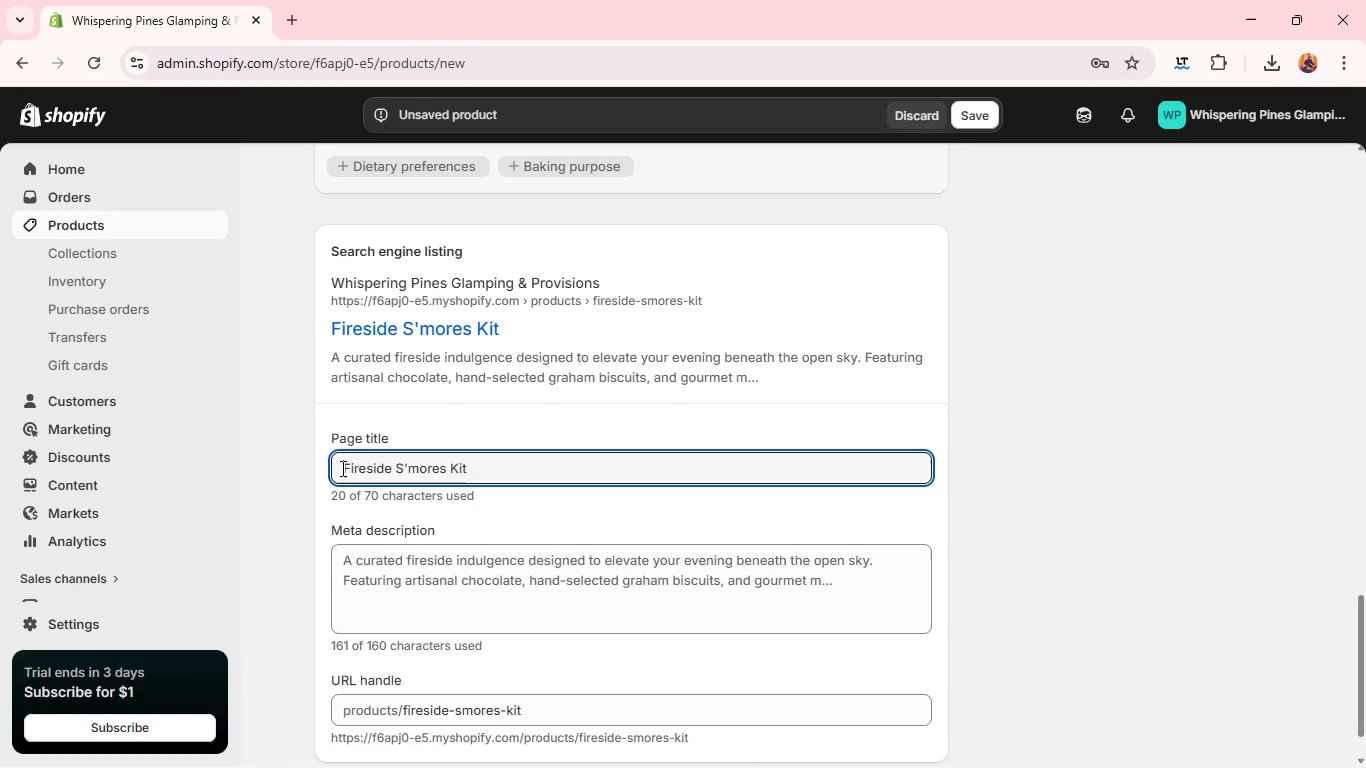 
left_click([341, 468])
 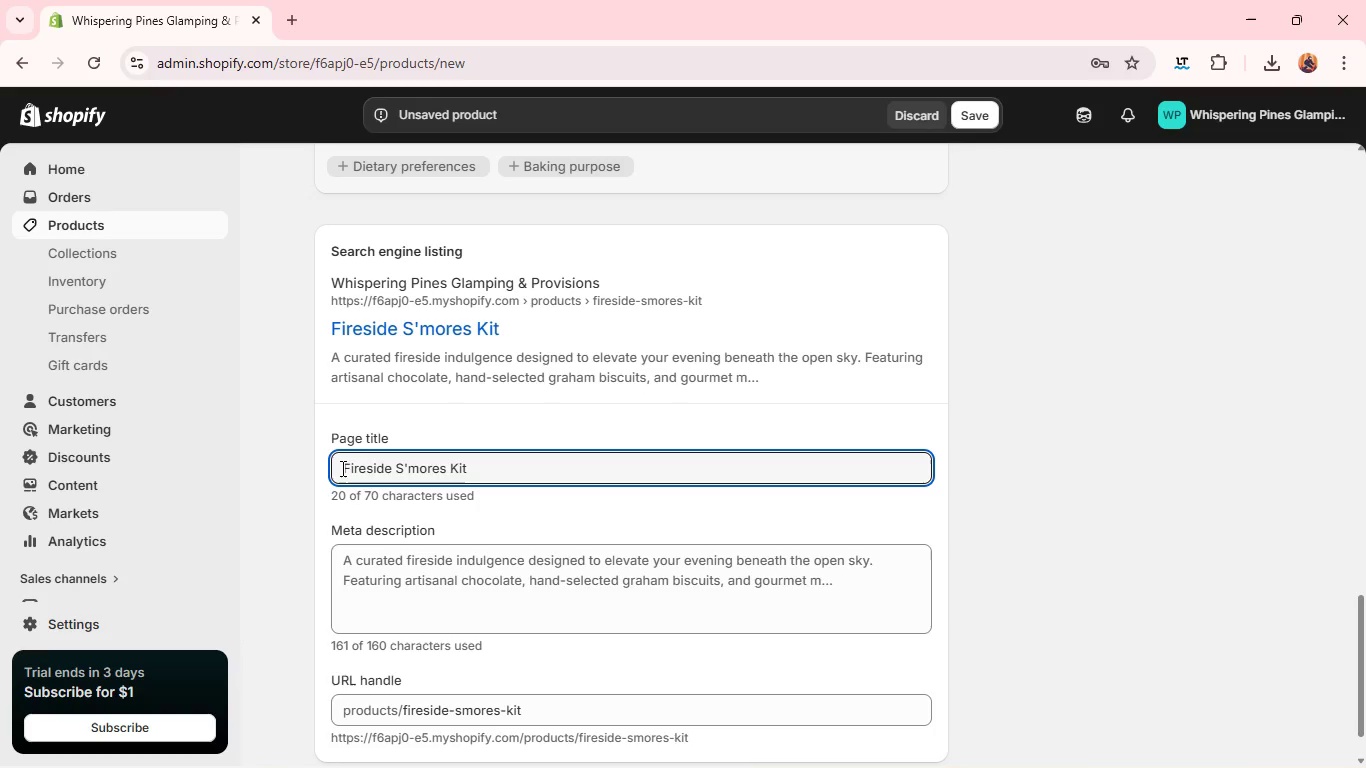 
type(Luc)
key(Backspace)
type(xury )
 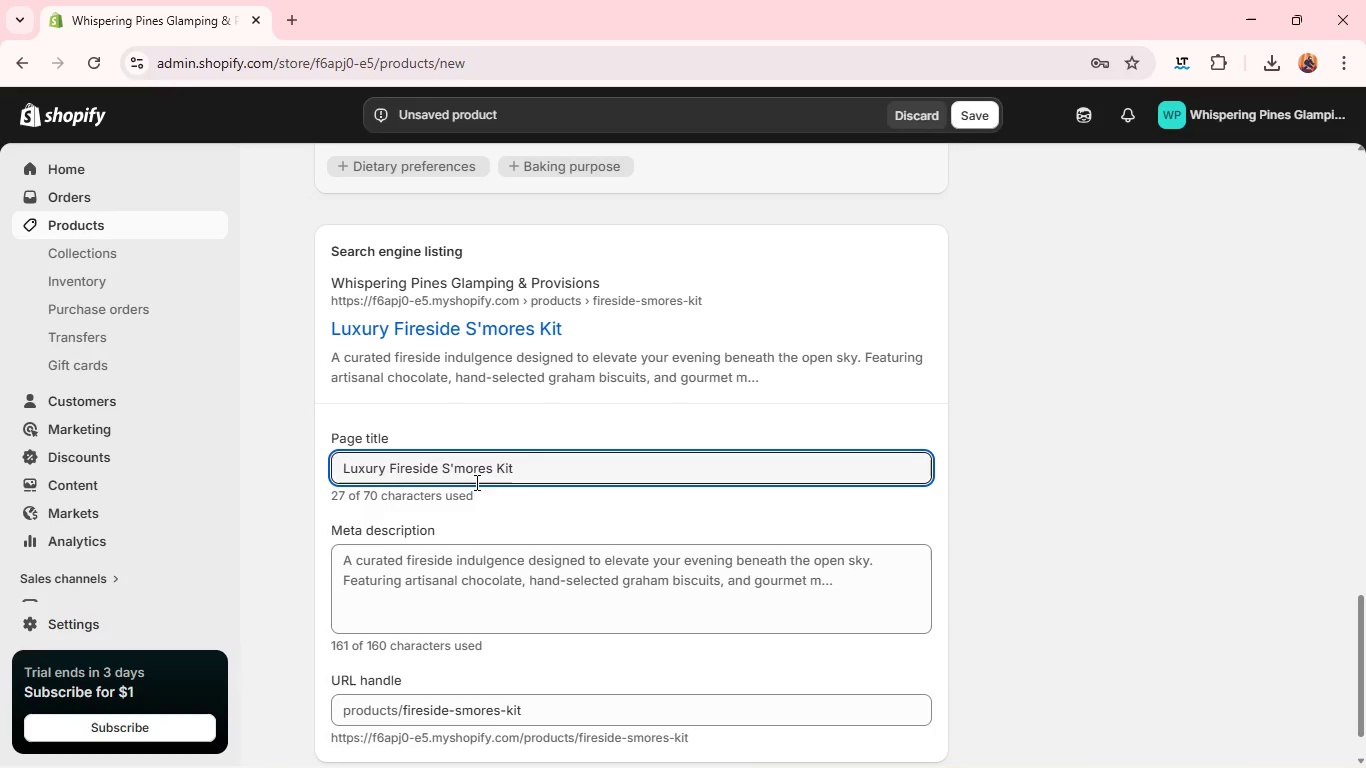 
wait(5.47)
 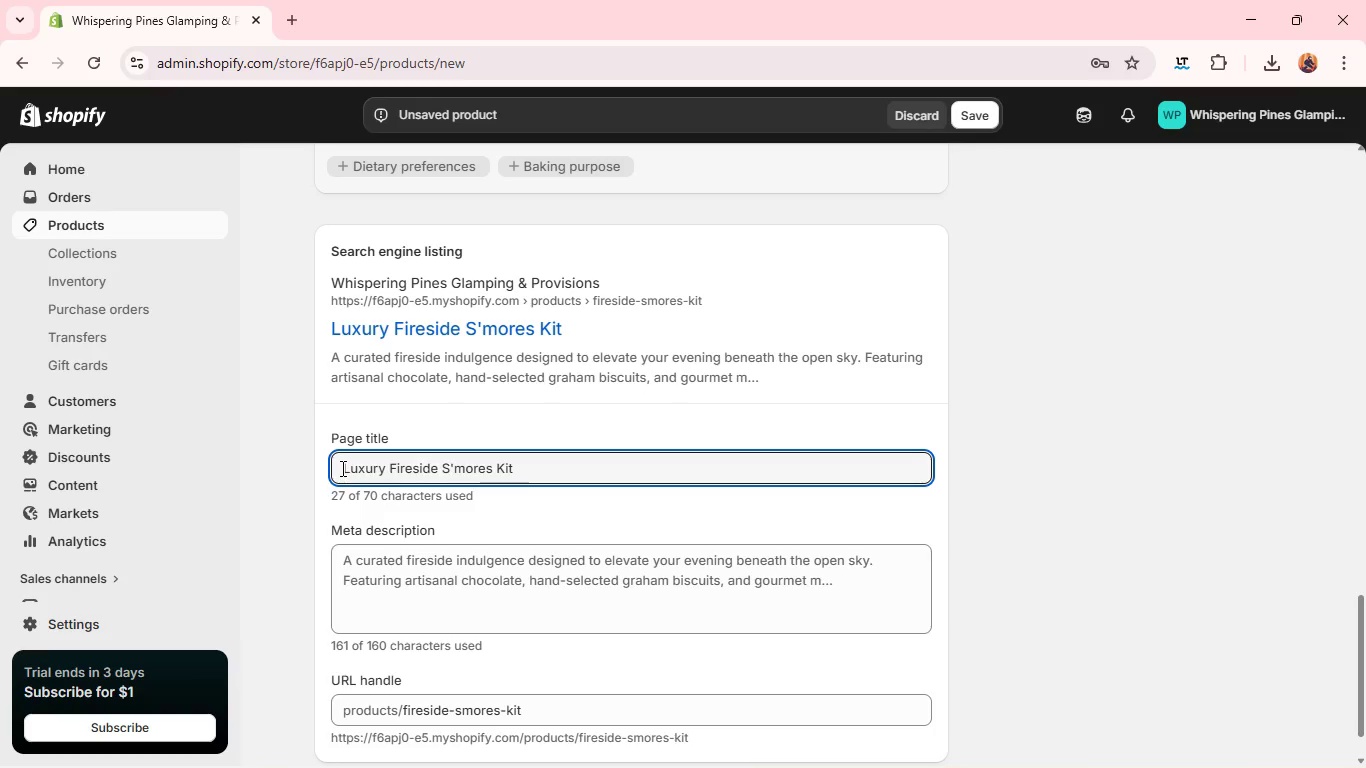 
left_click([534, 476])
 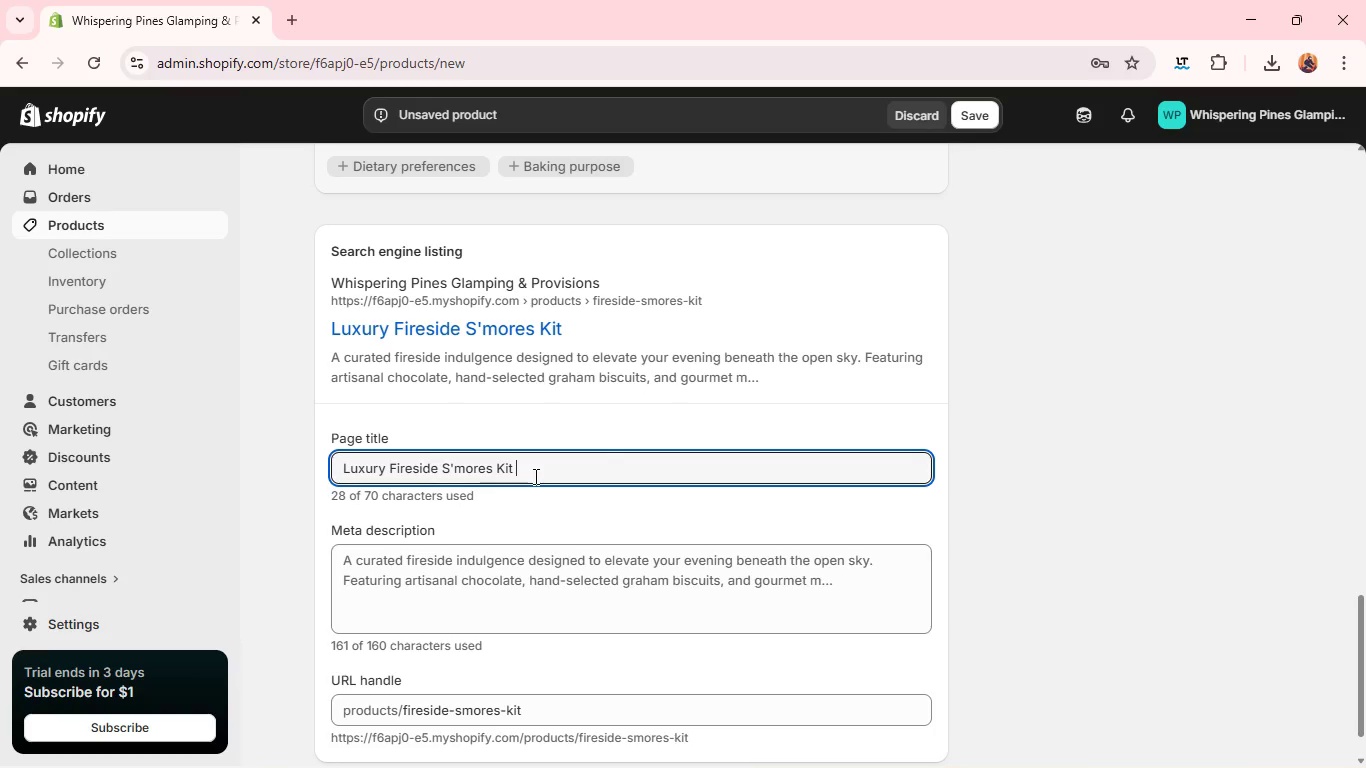 
type( for Glamping Stays)
 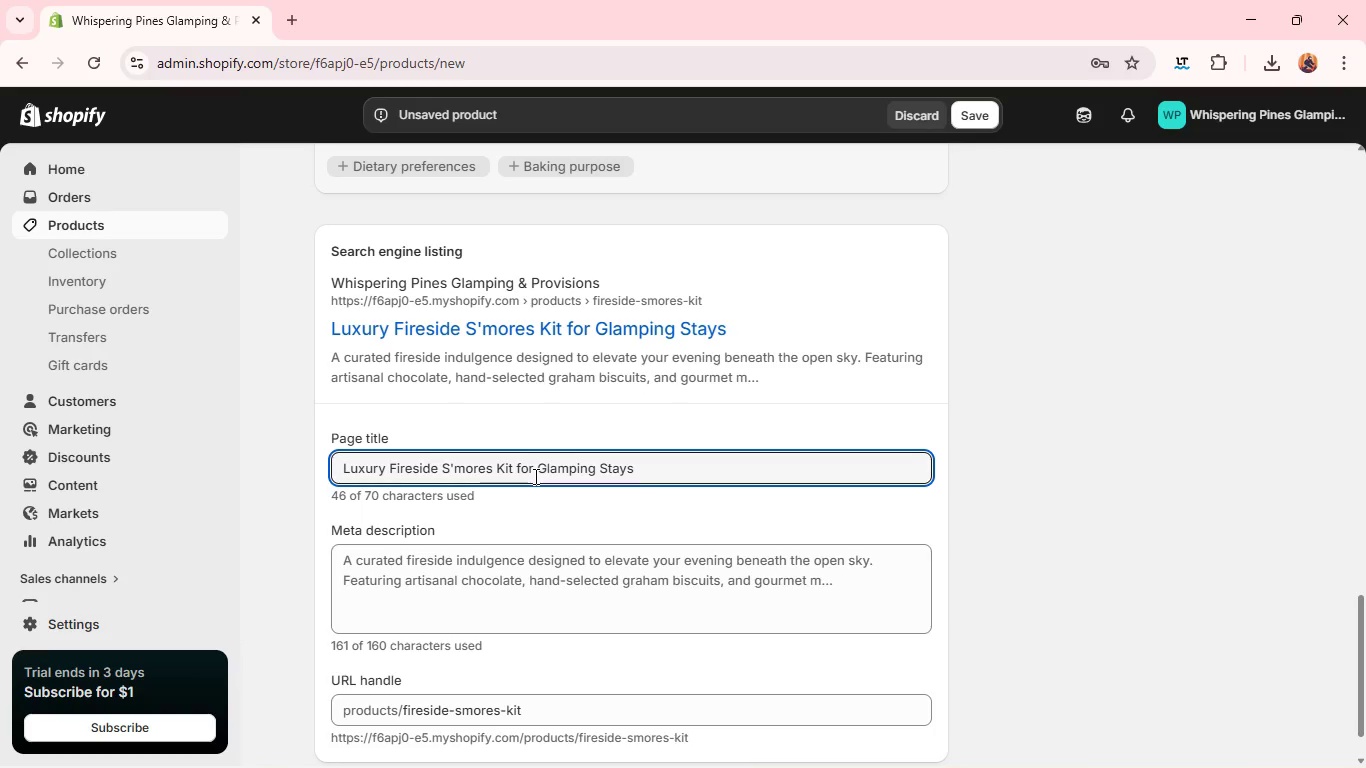 
double_click([572, 561])
 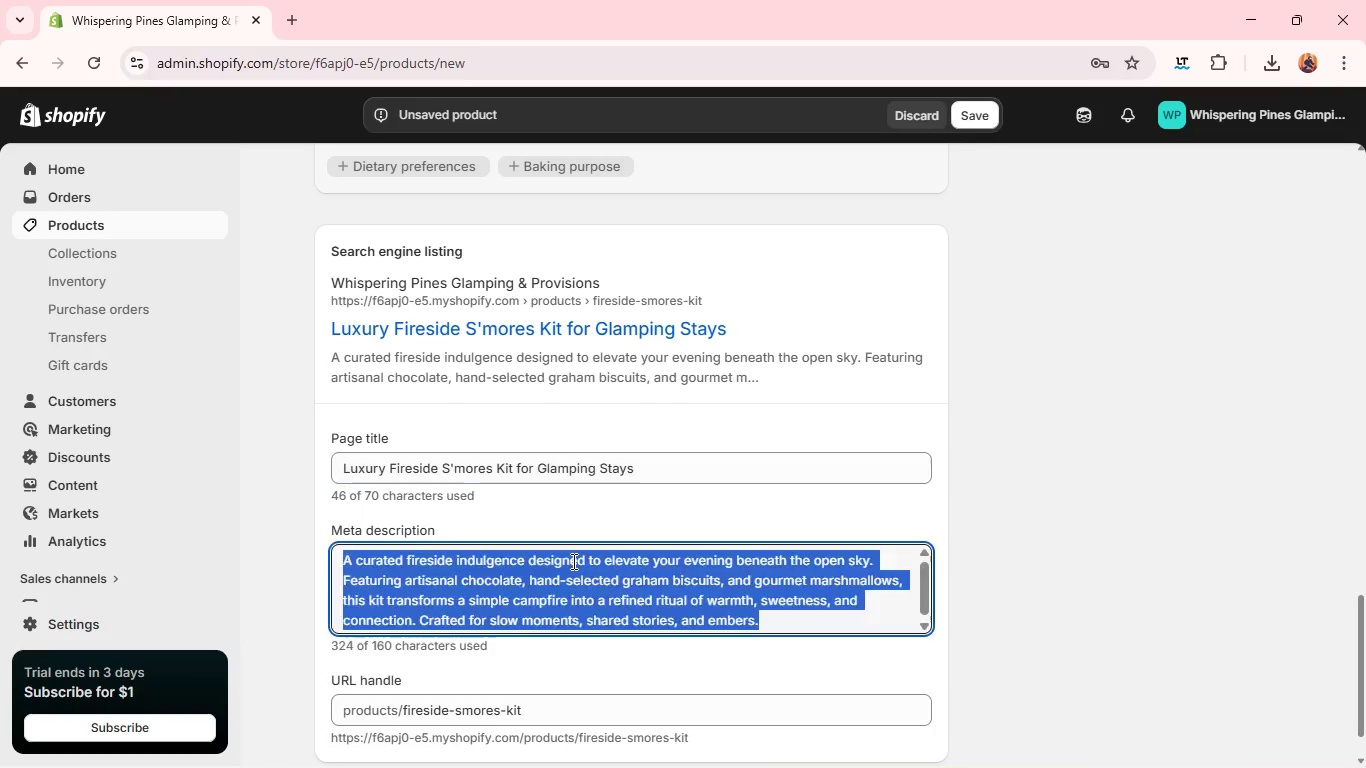 
triple_click([572, 561])
 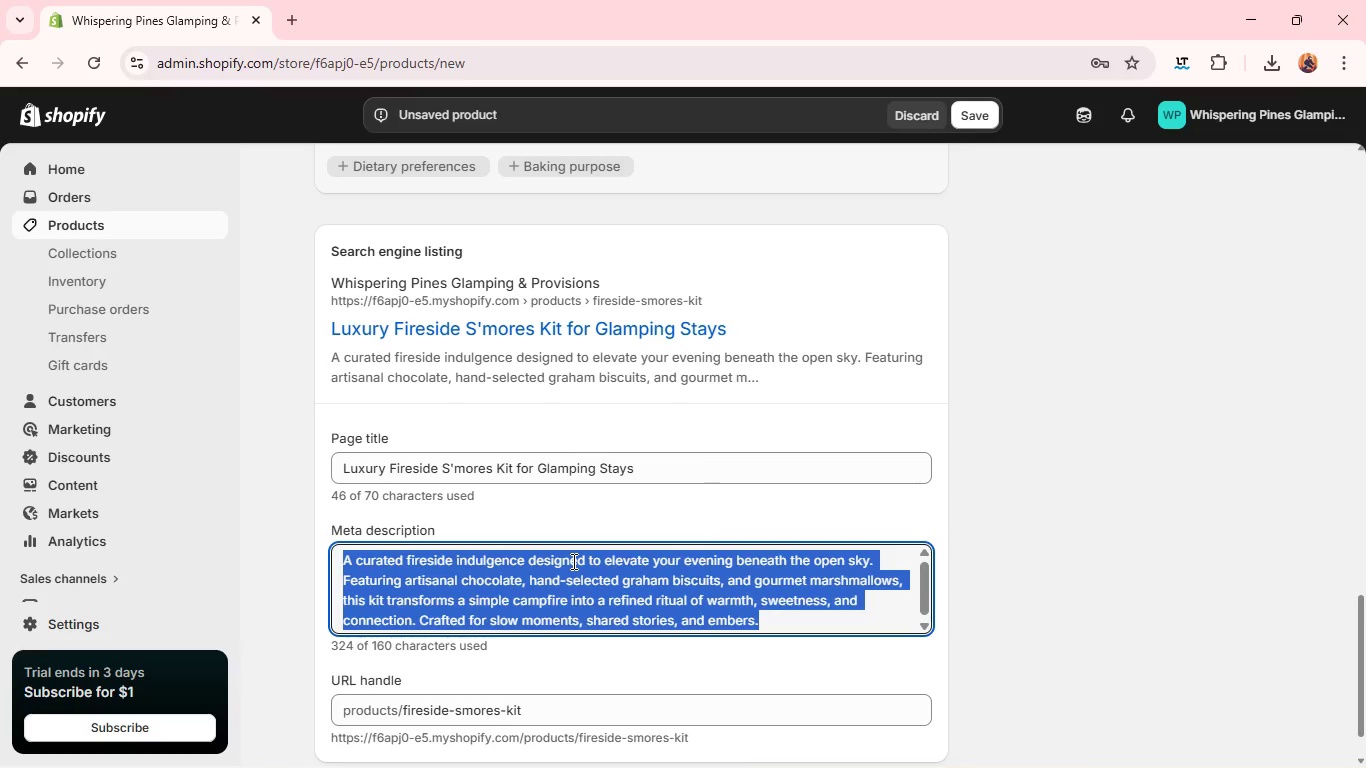 
triple_click([572, 561])
 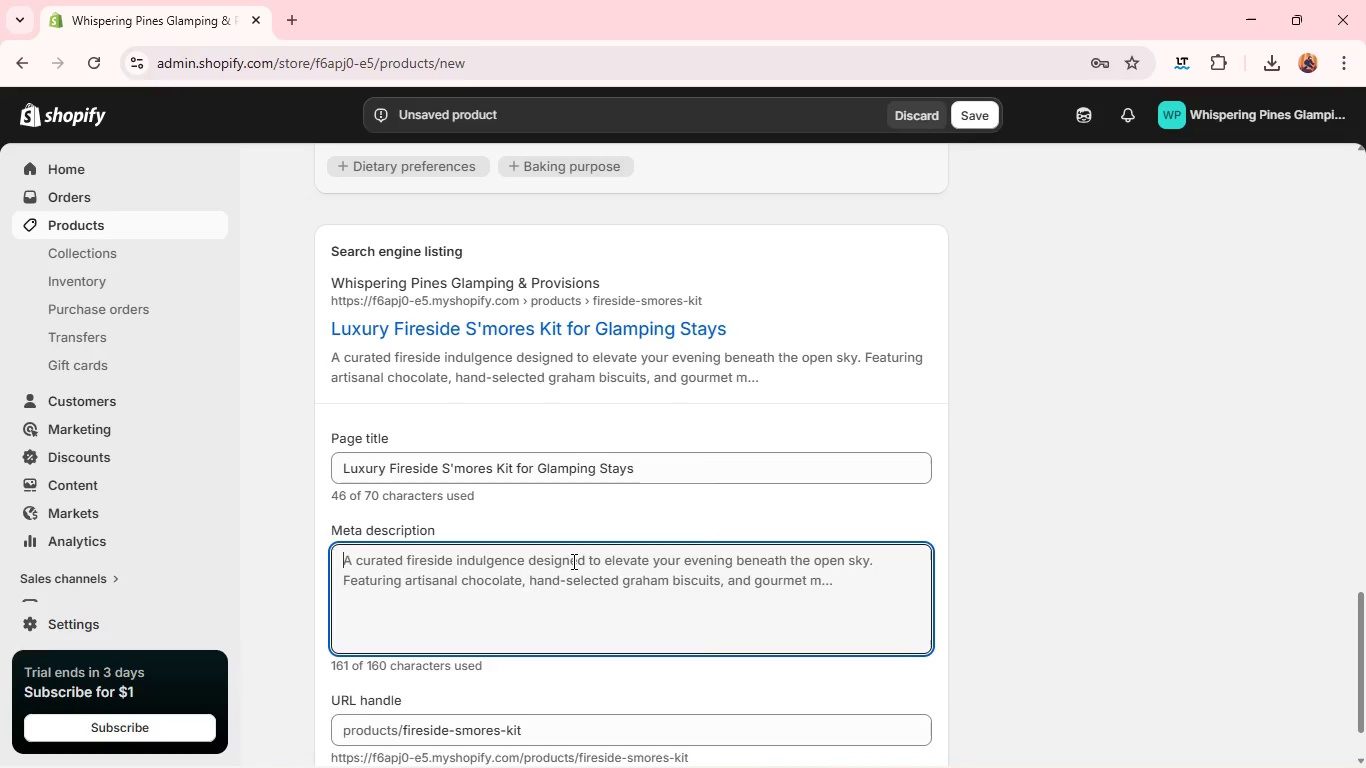 
key(Backspace)
type(Indulge in a luxury glamping Fireside S)
 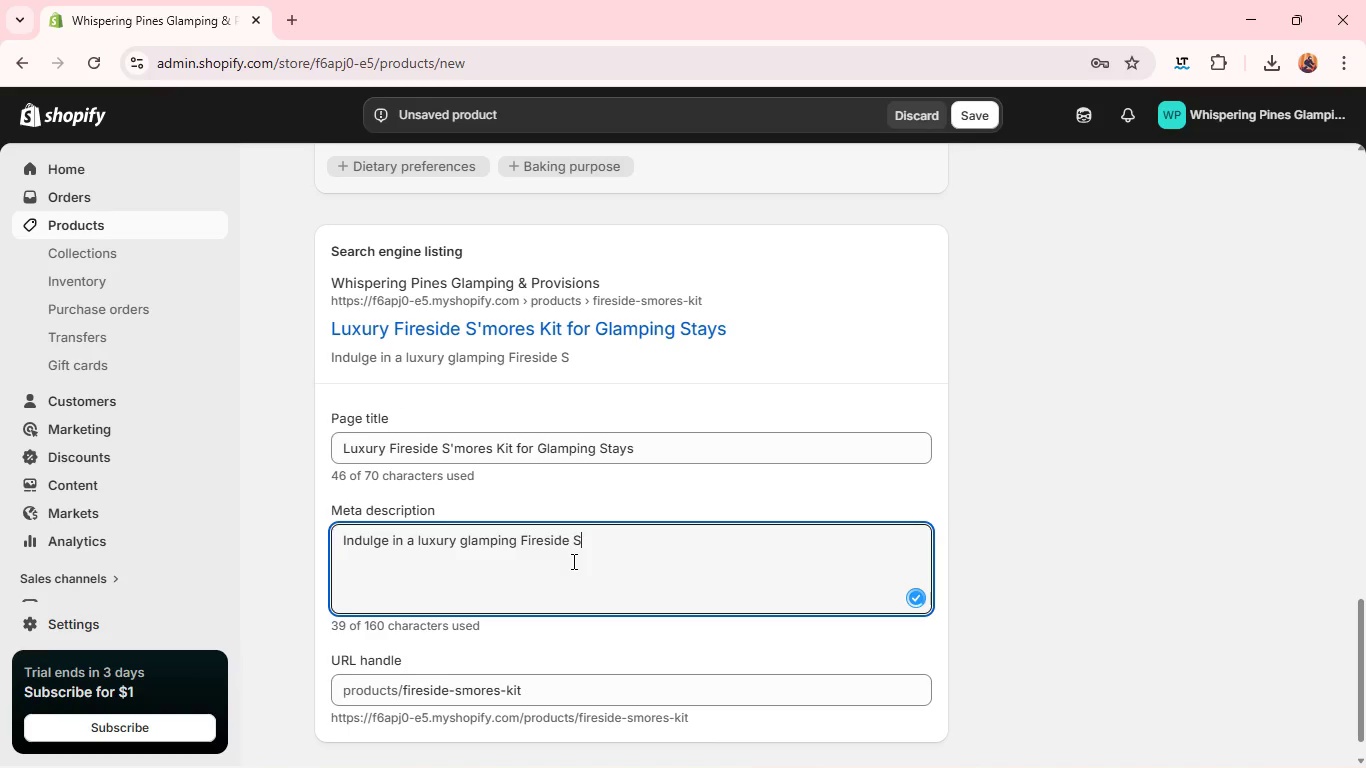 
wait(5.66)
 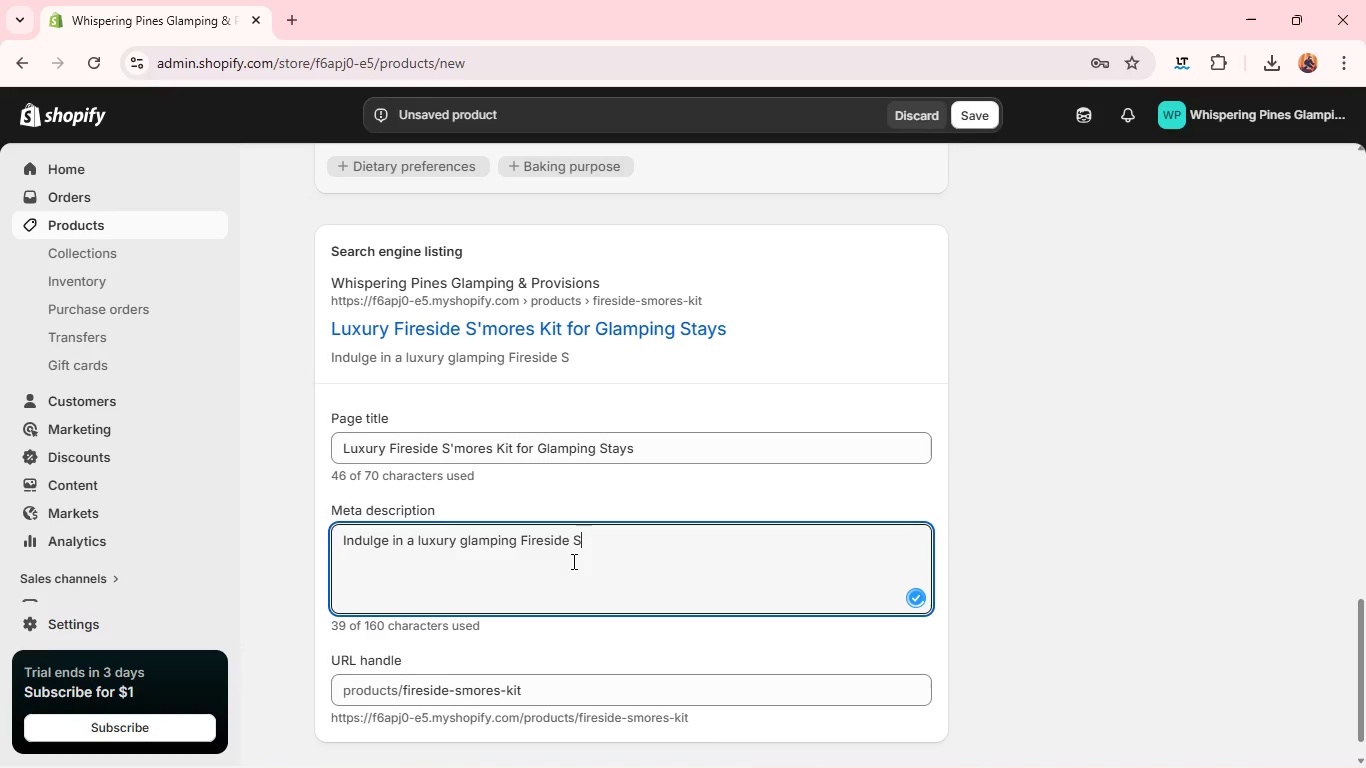 
type('mores Kit Fe)
key(Backspace)
key(Backspace)
type(featuring ae)
key(Backspace)
type(rtisan chocolate, marshmallows)
 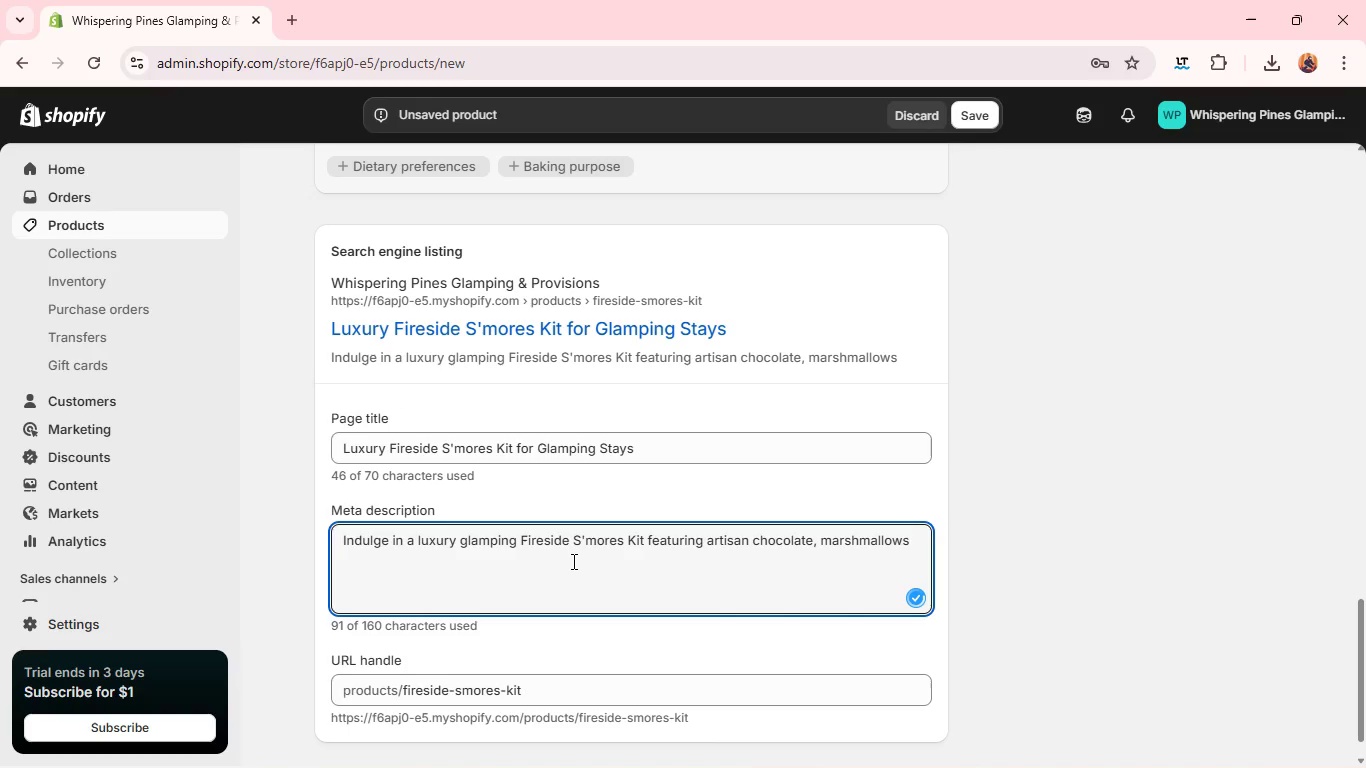 
type(, and gourmet )
 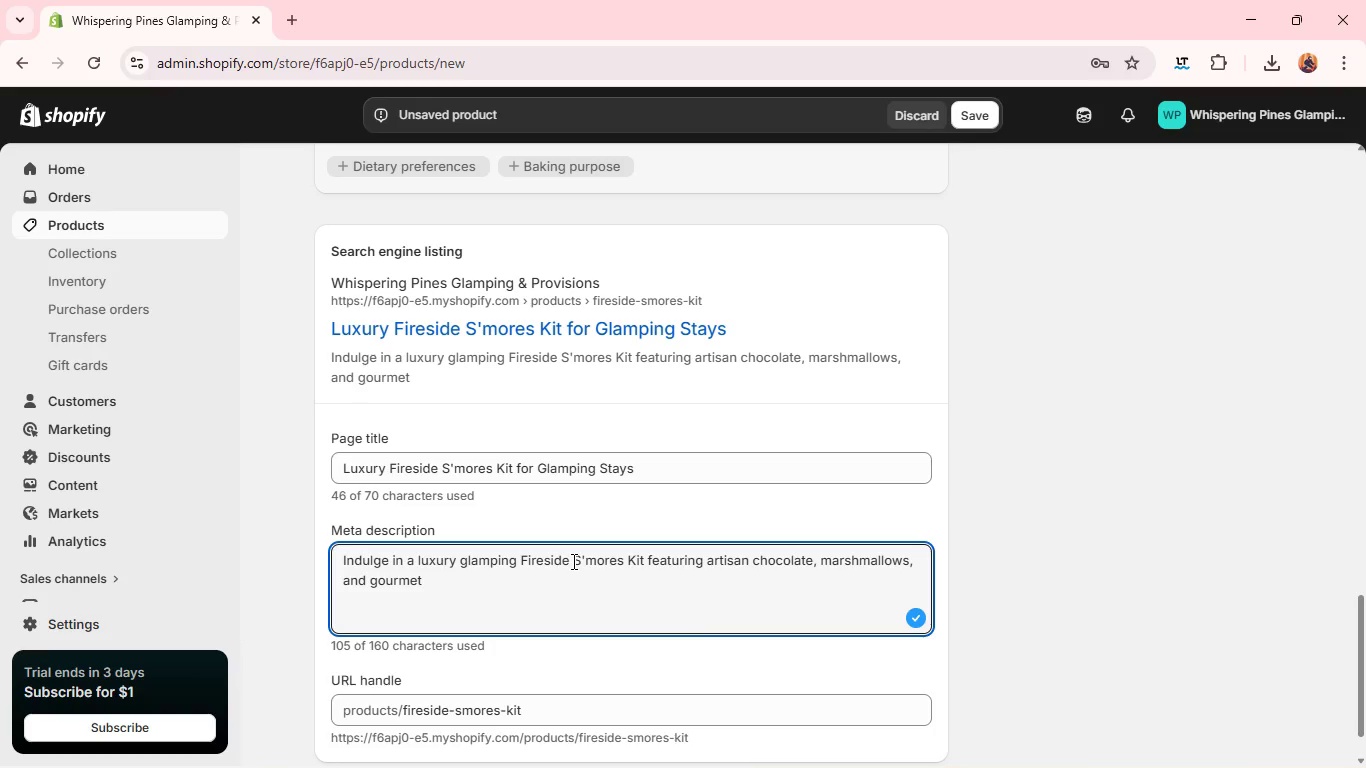 
wait(9.03)
 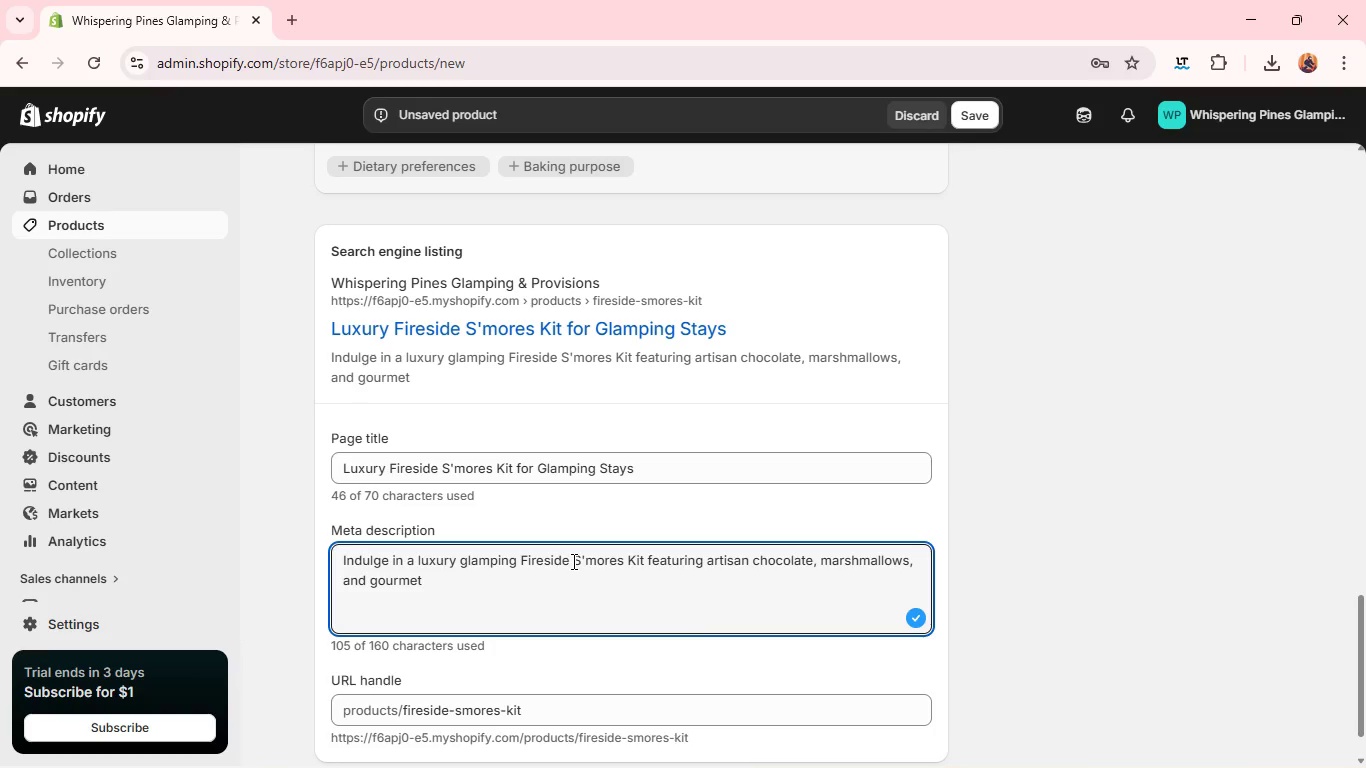 
type(biscuits. A premium )
 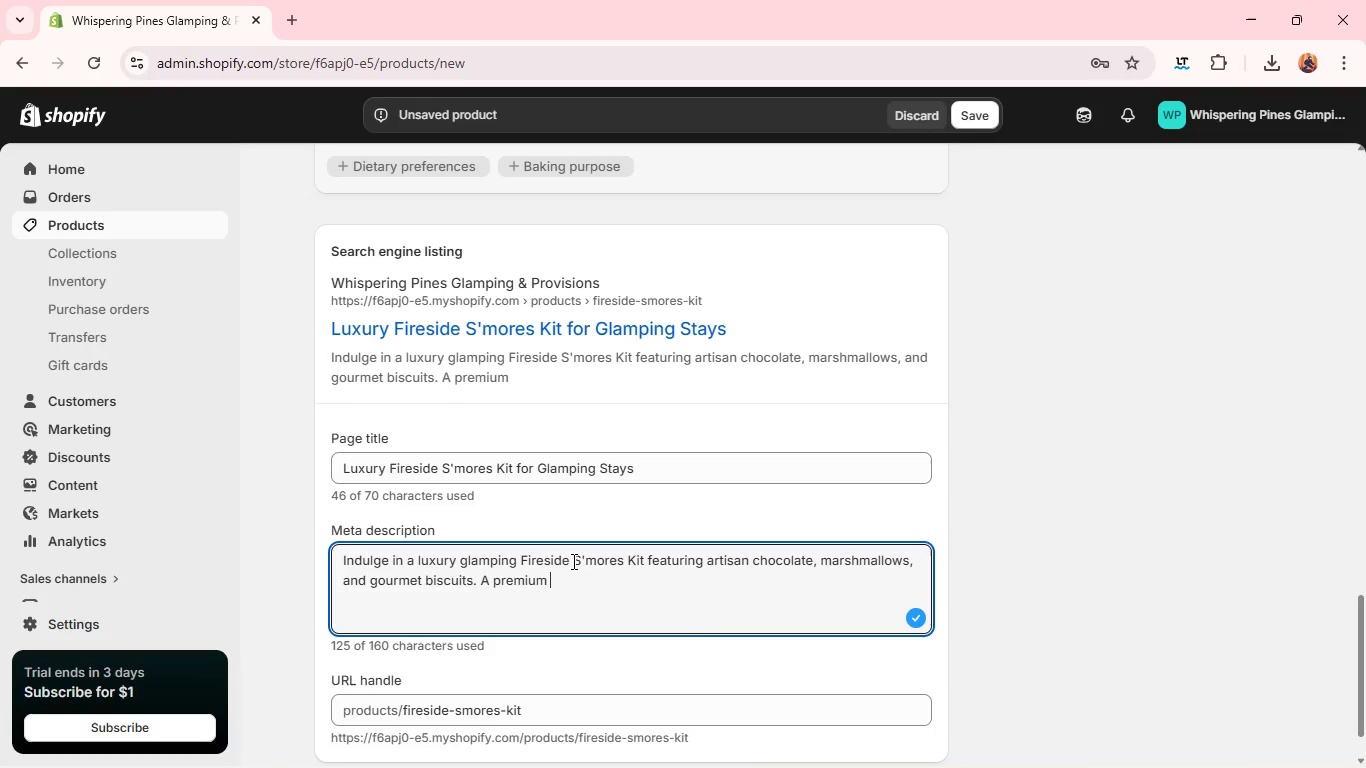 
wait(5.17)
 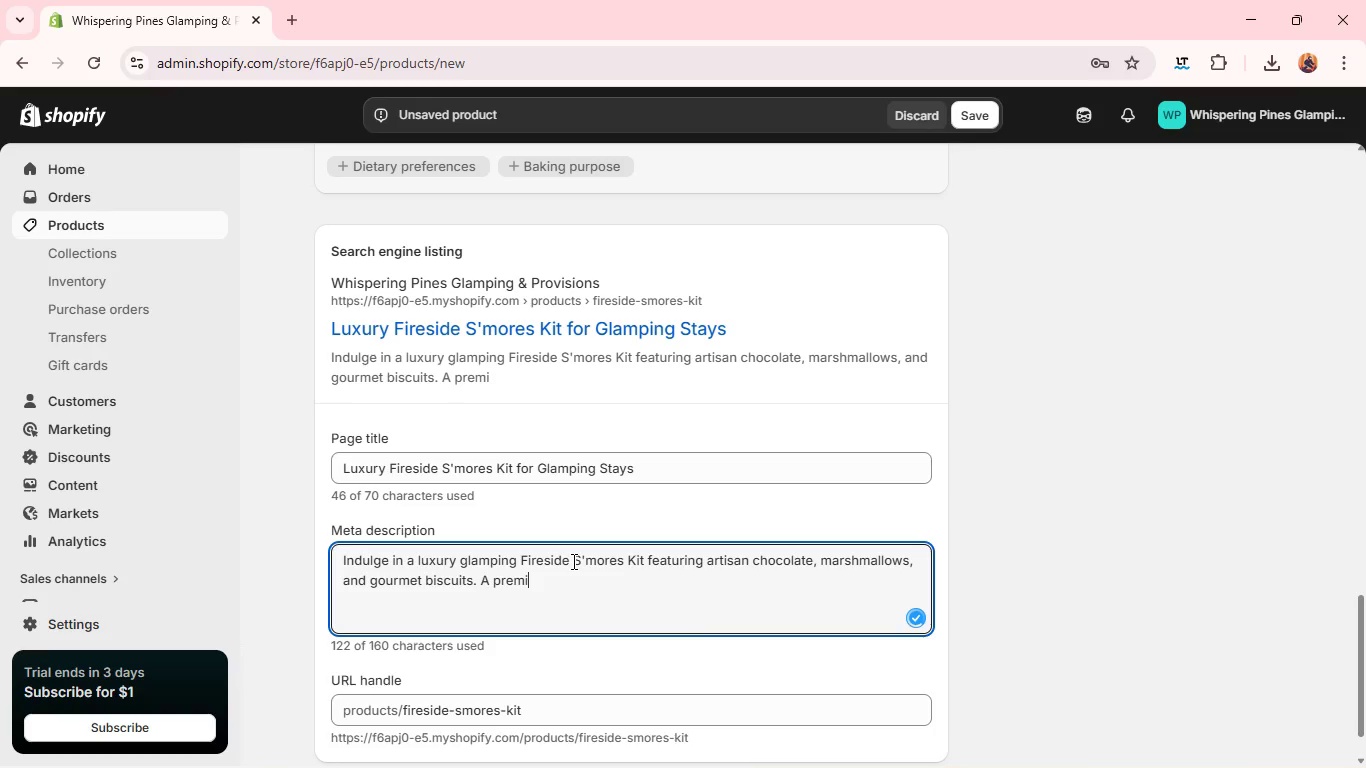 
type(campfire experience for boutique wilderness stays. )
 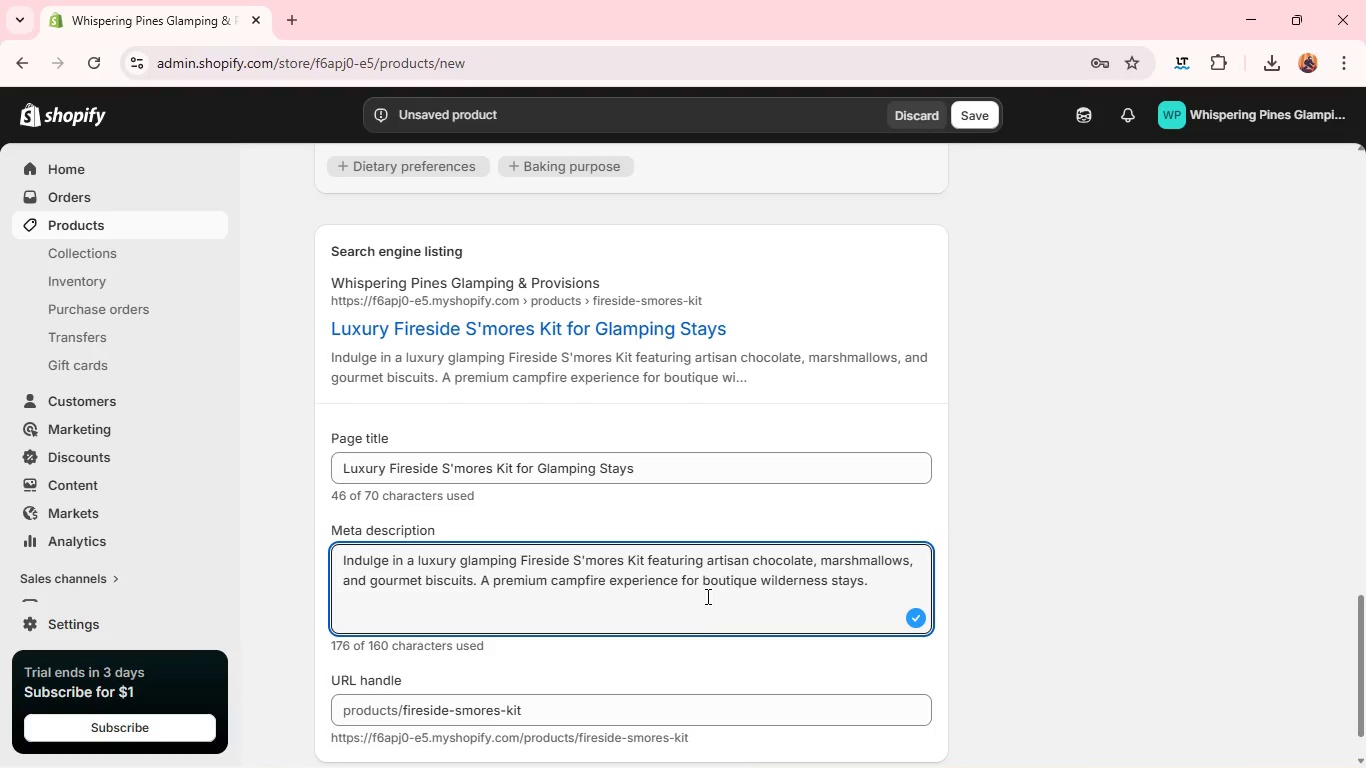 
wait(18.12)
 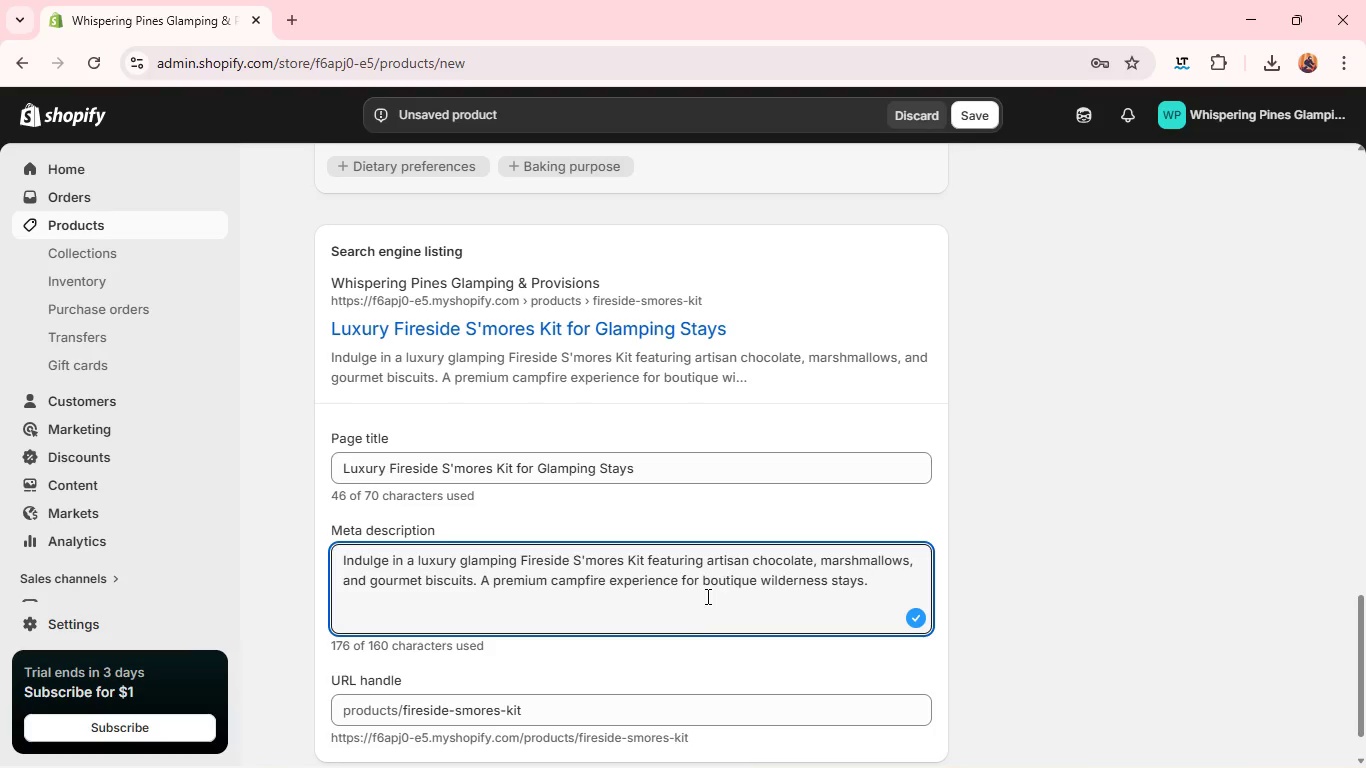 
left_click([614, 703])
 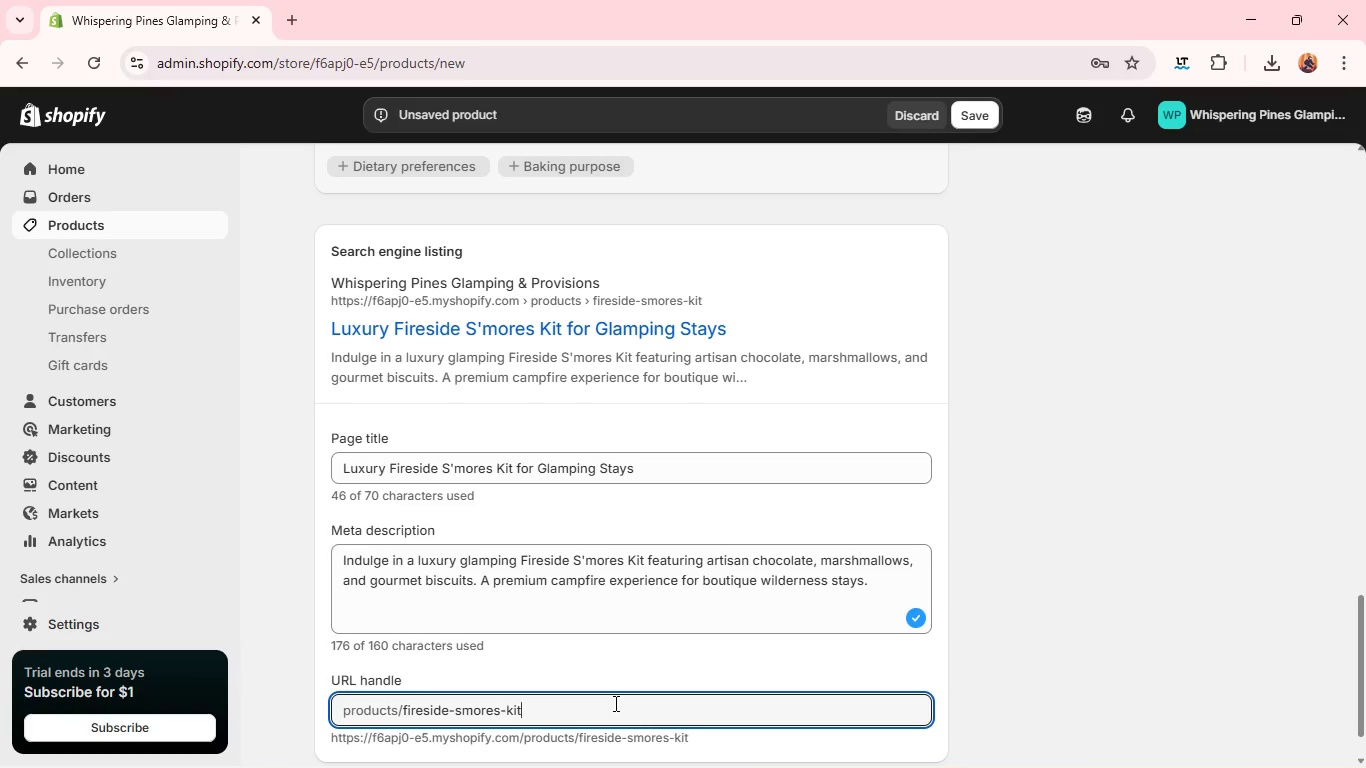 
type(-luxury-)
 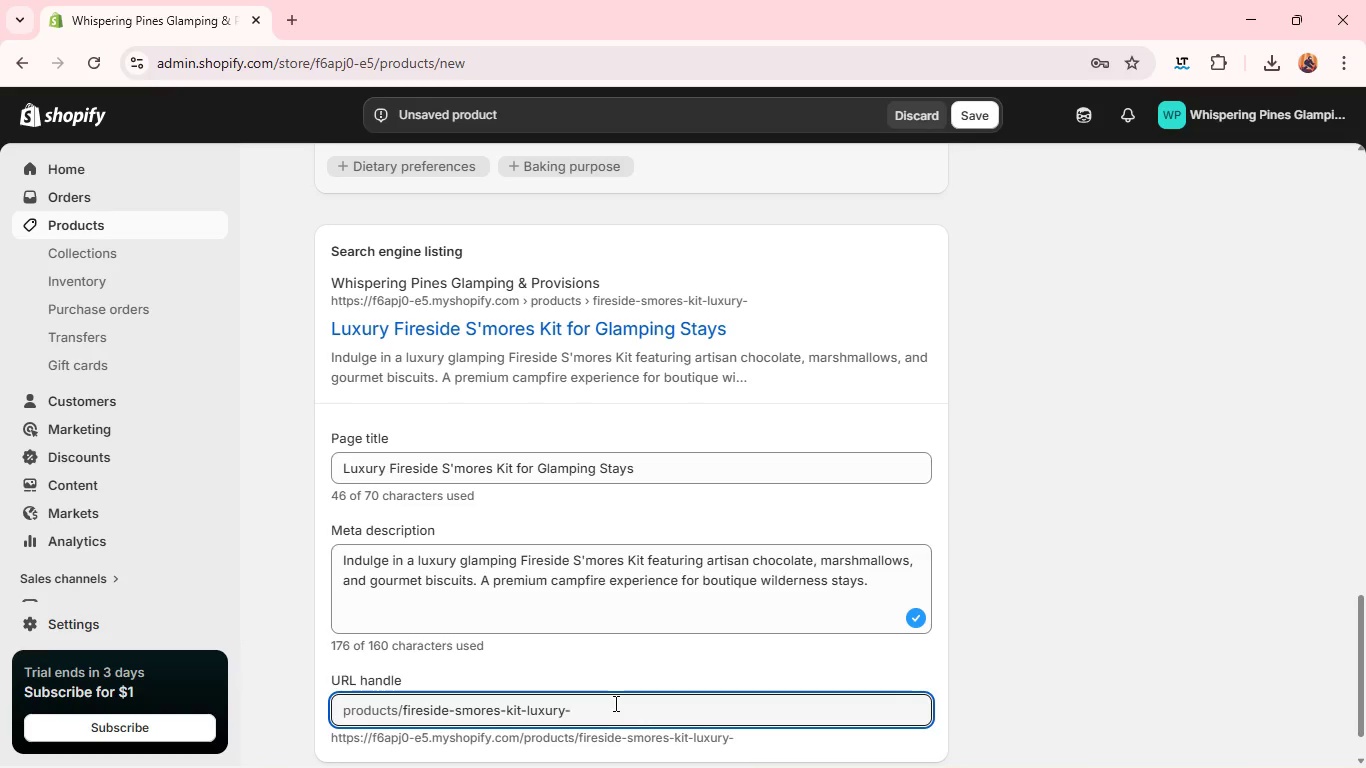 
type(glamping)
 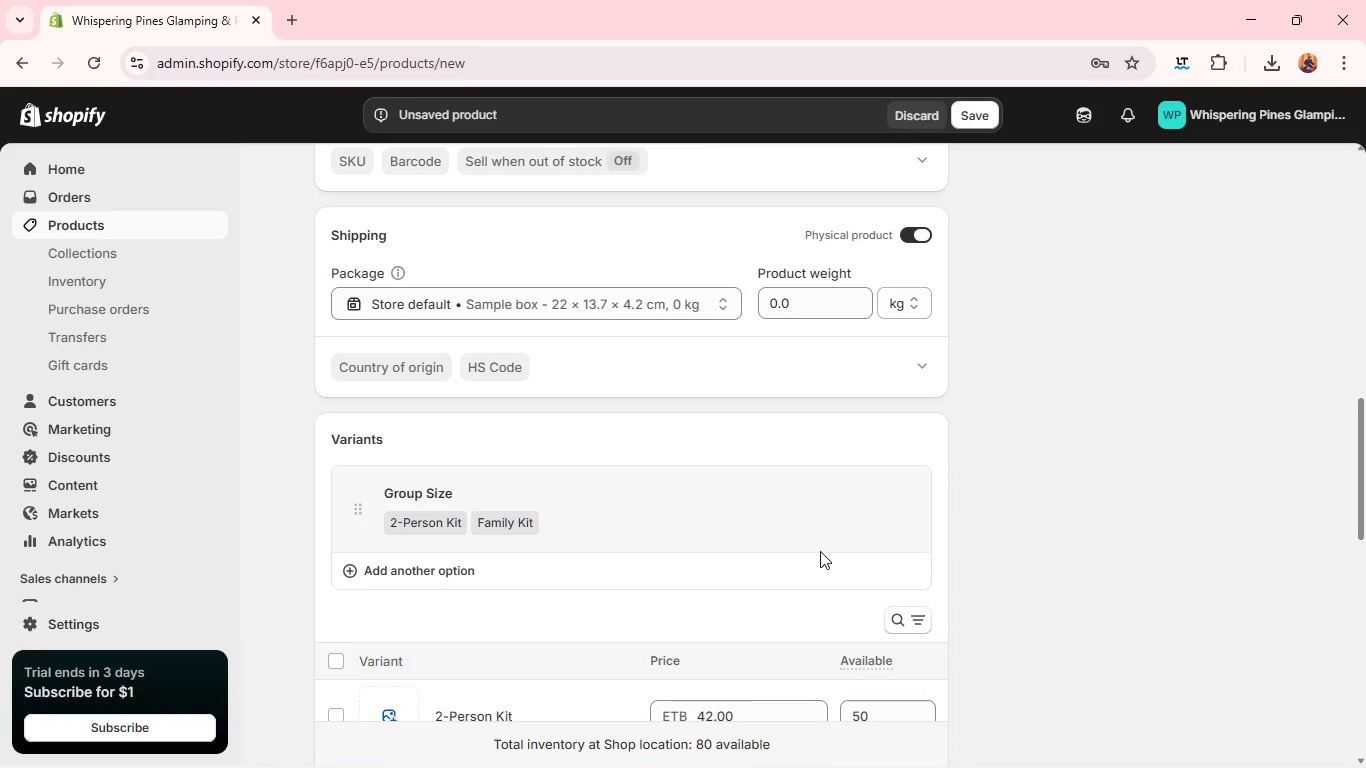 
wait(26.88)
 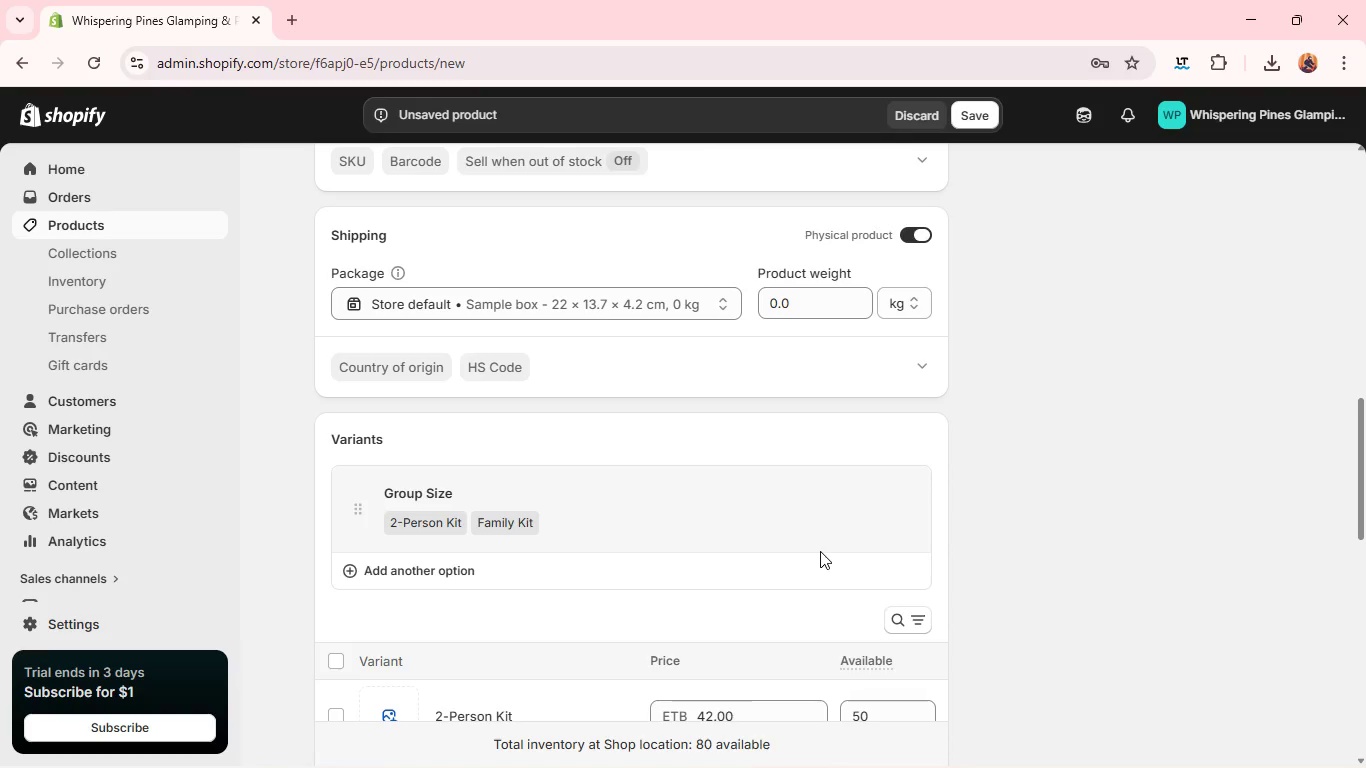 
mouse_move([1157, 292])
 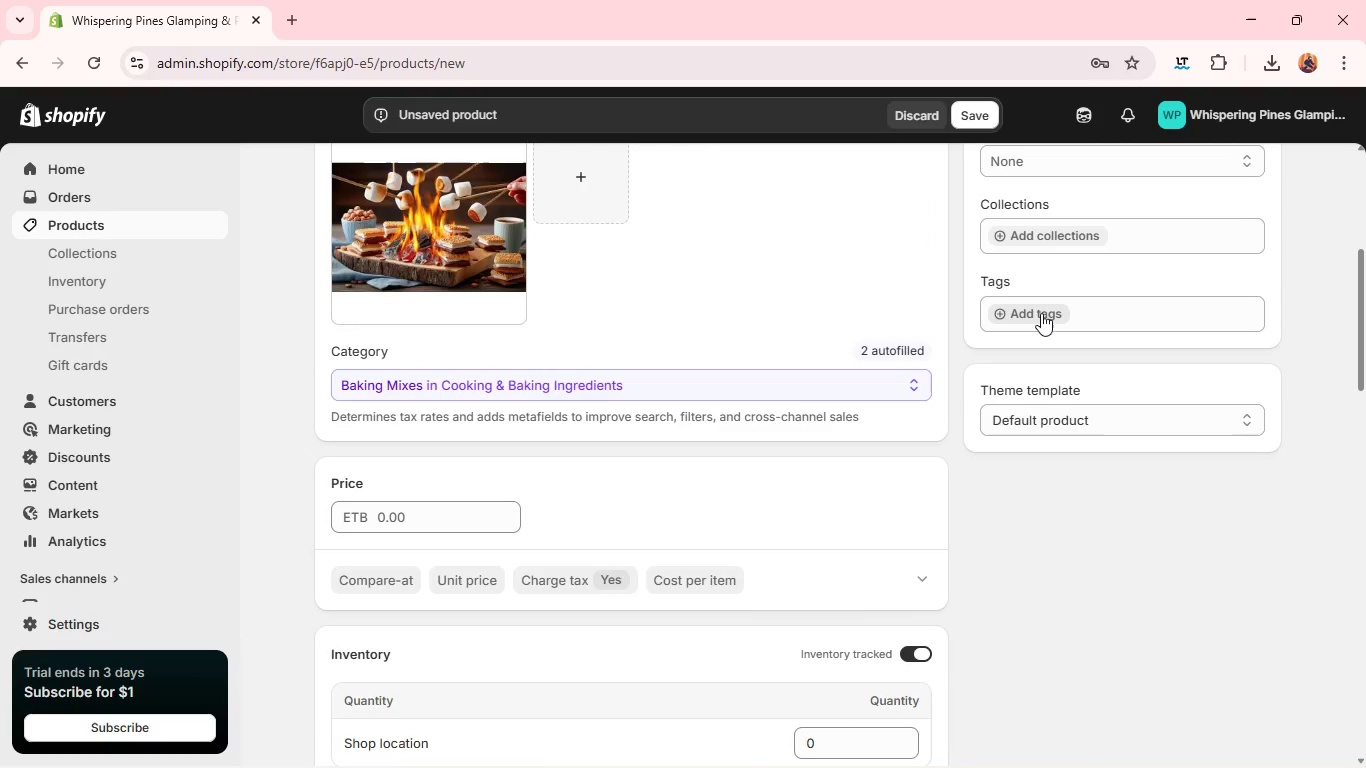 
left_click([1041, 313])
 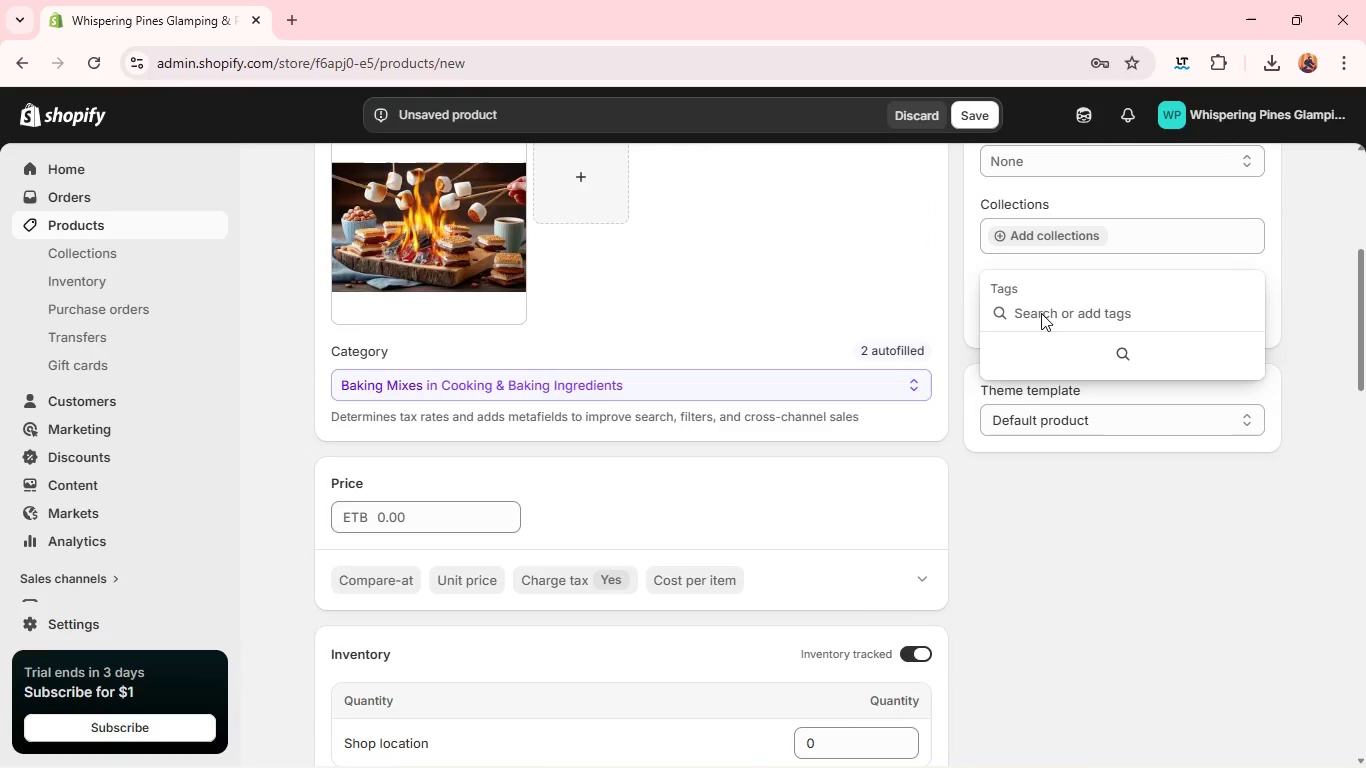 
type(arric)
key(Backspace)
type(ve)
key(Backspace)
type(al0)
key(Backspace)
type(-providions)
 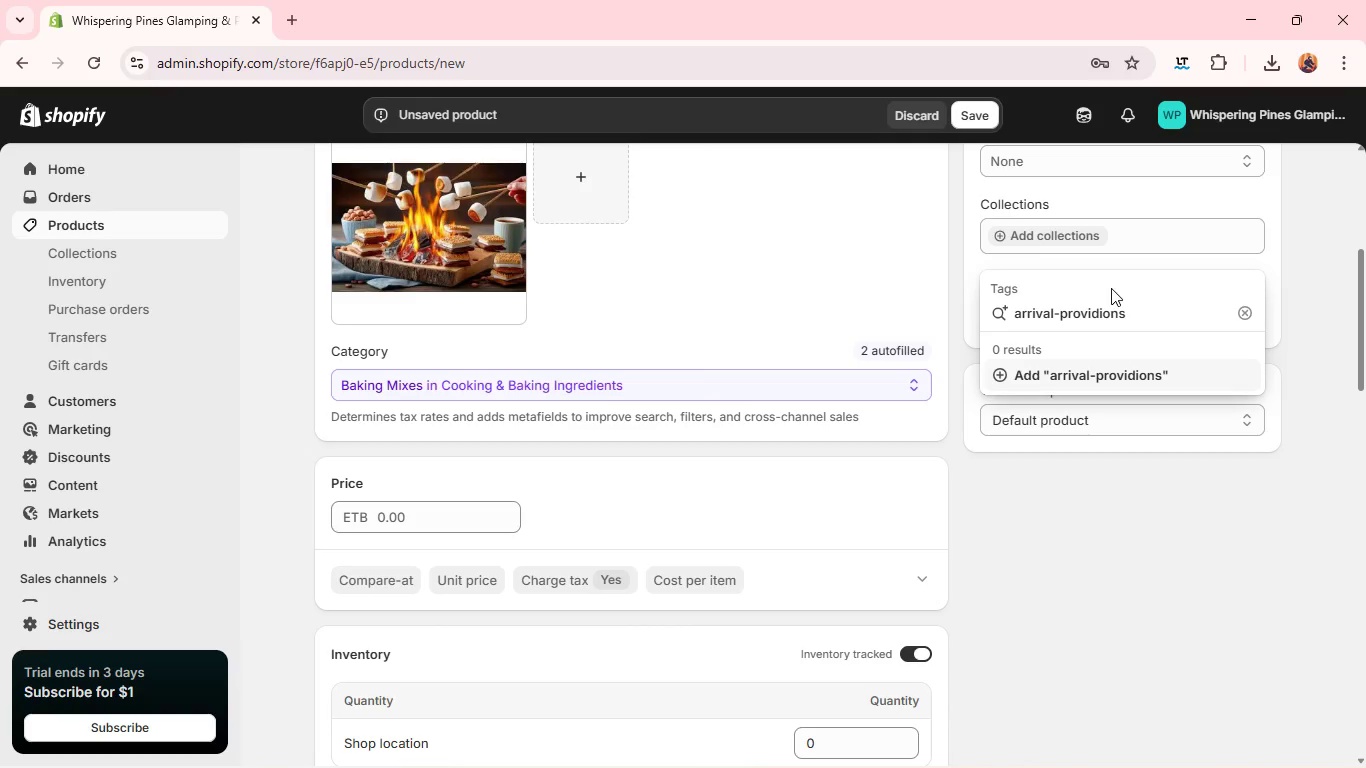 
key(Backspace)
 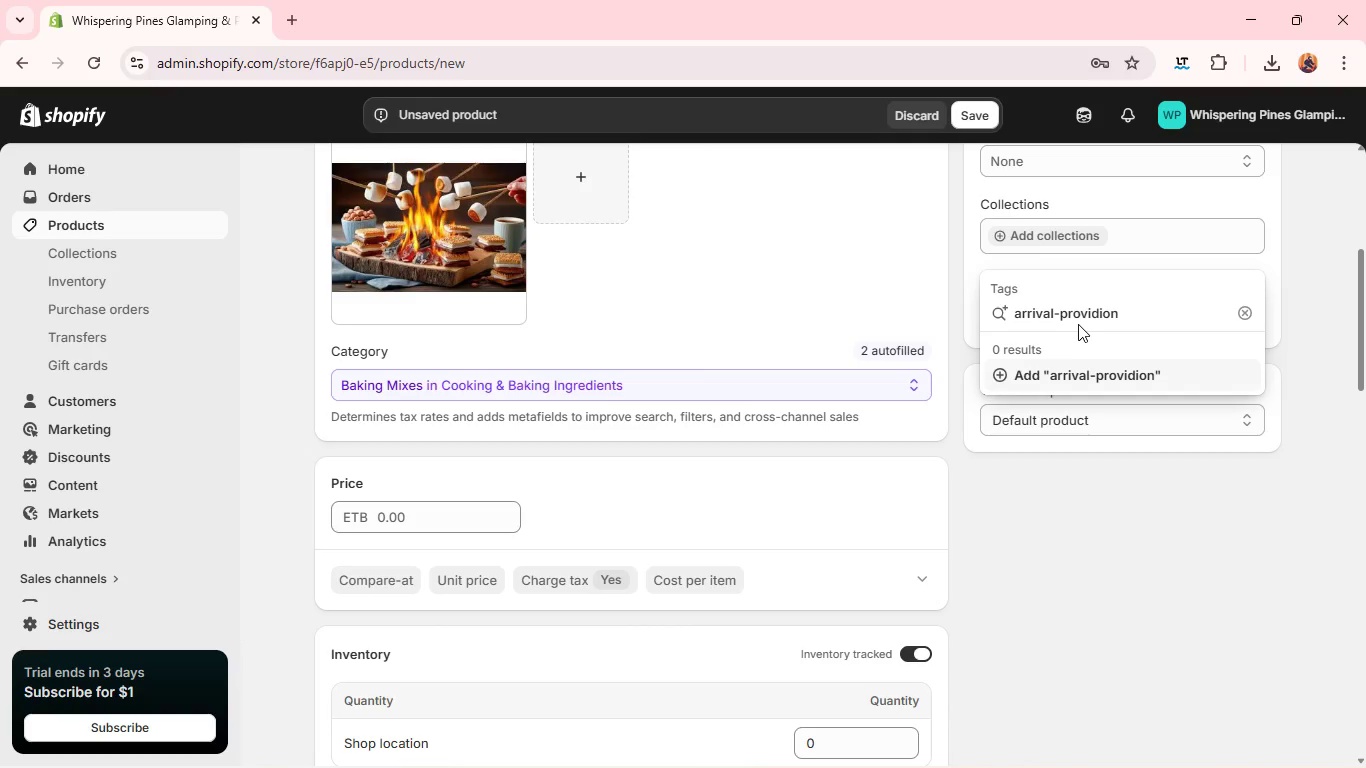 
key(Backspace)
key(Backspace)
key(Backspace)
key(Backspace)
type(sion)
 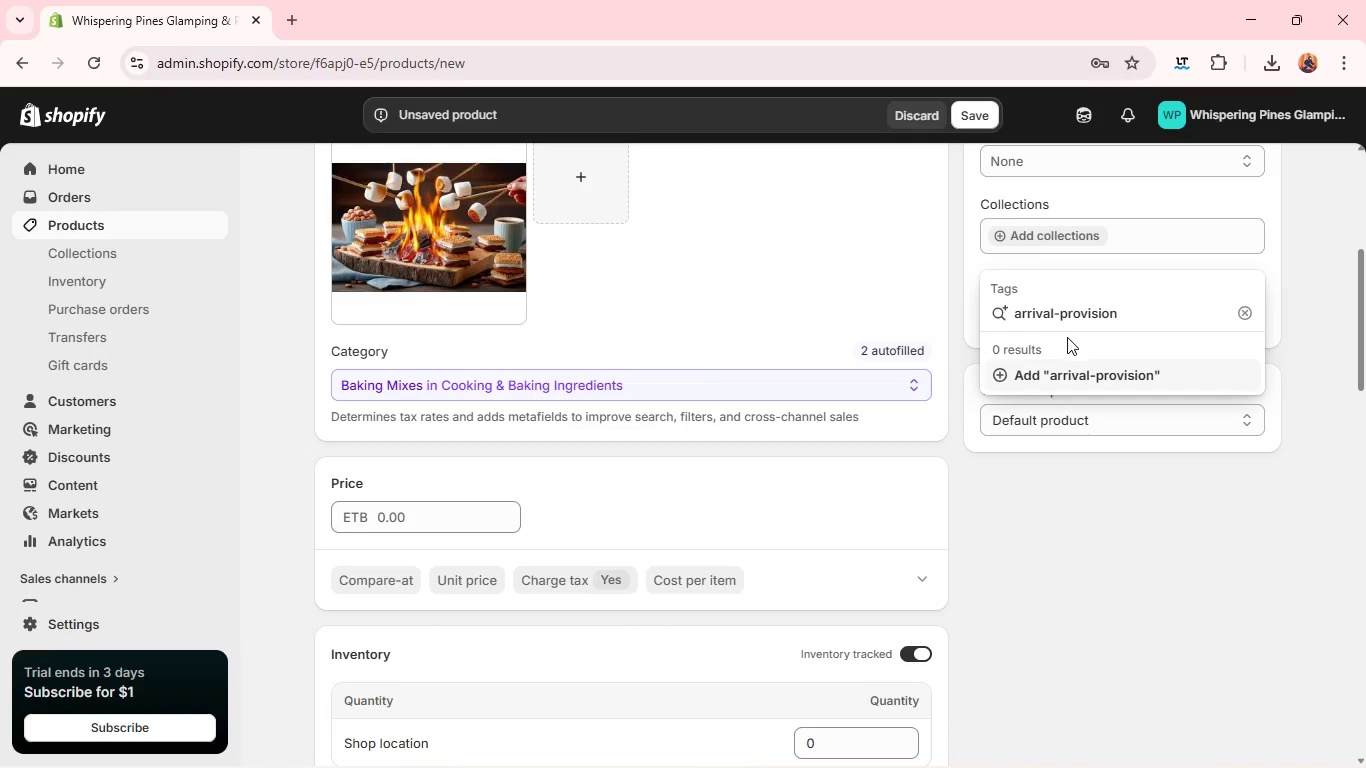 
wait(12.92)
 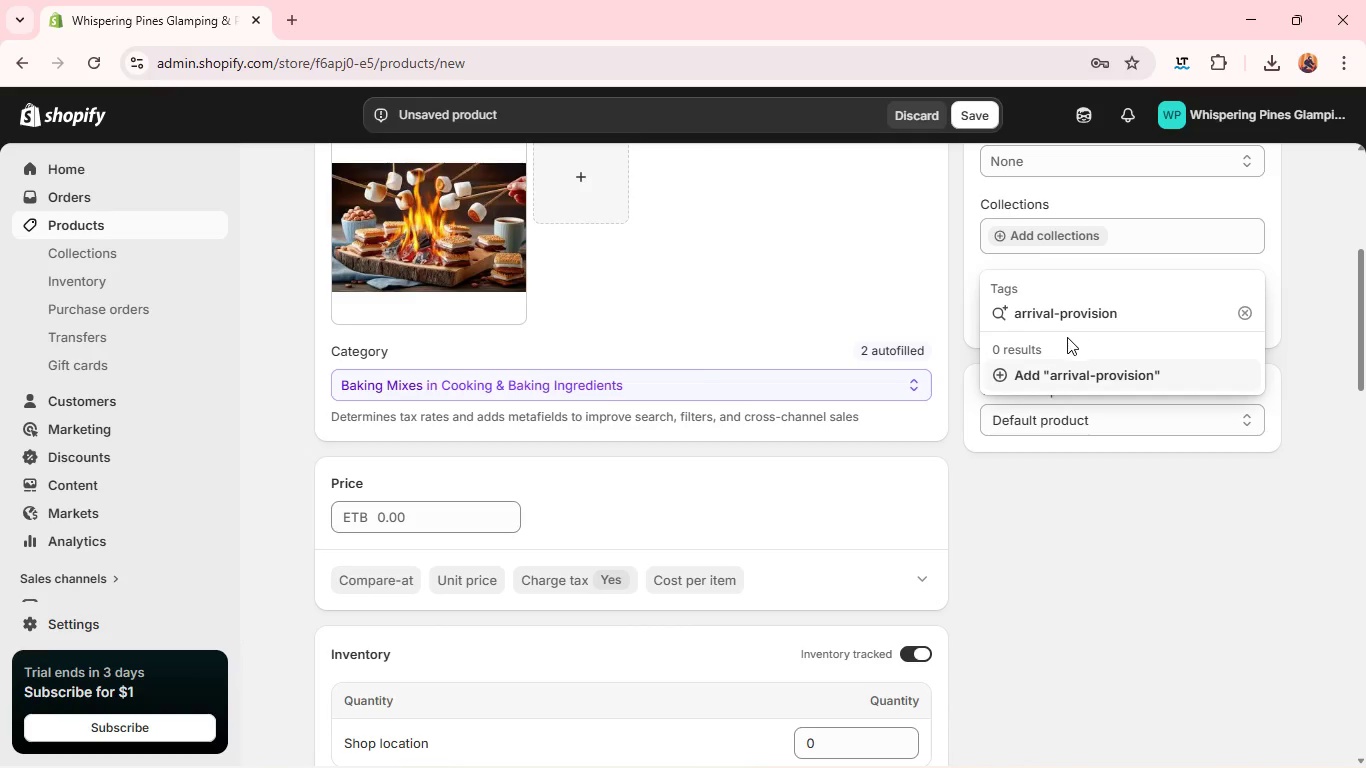 
key(S)
 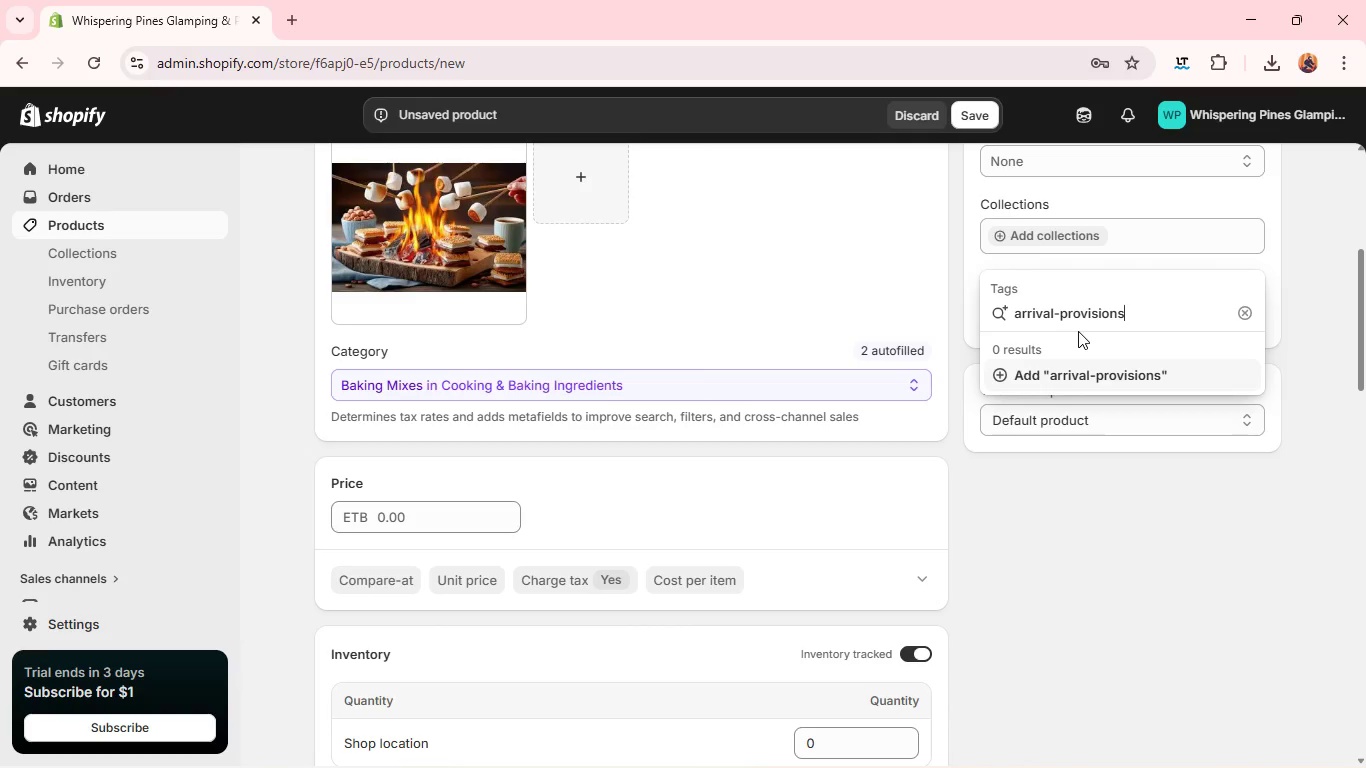 
key(Enter)
 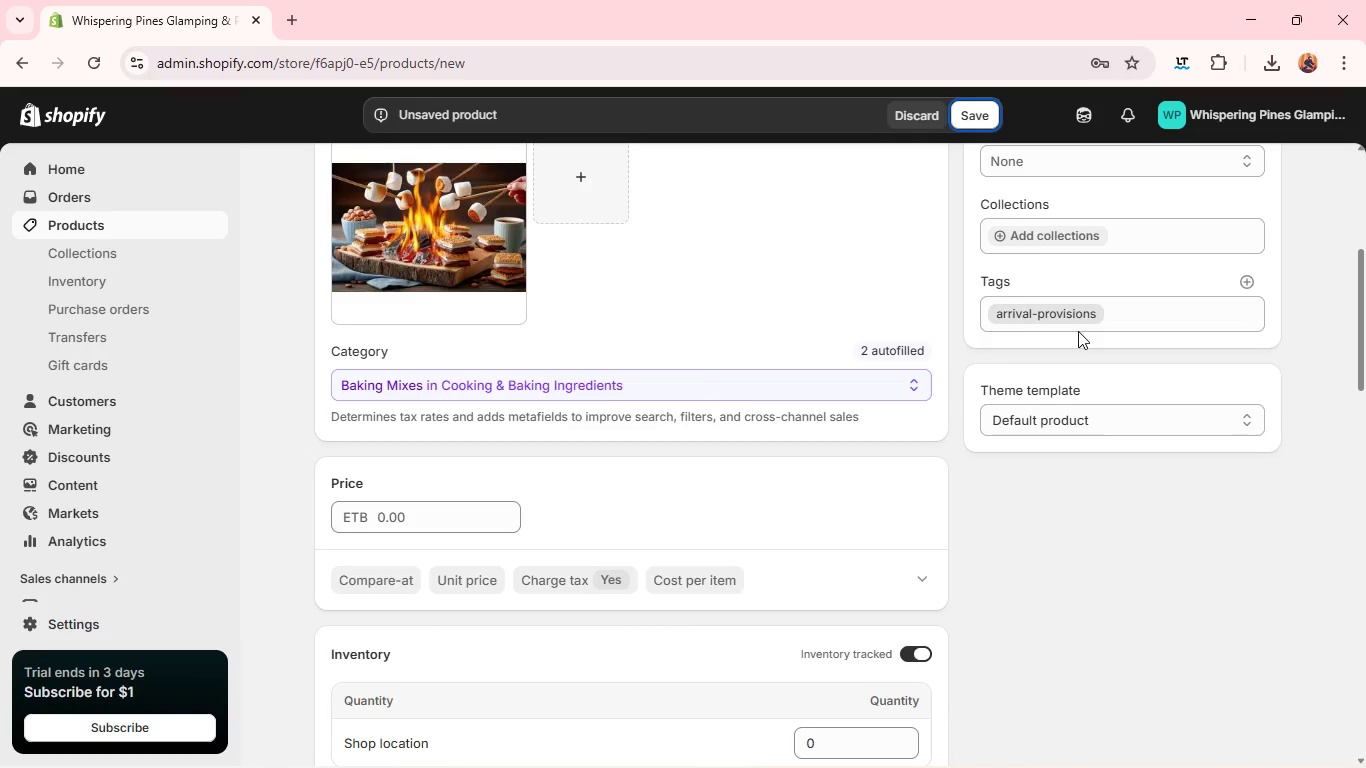 
type(site)
 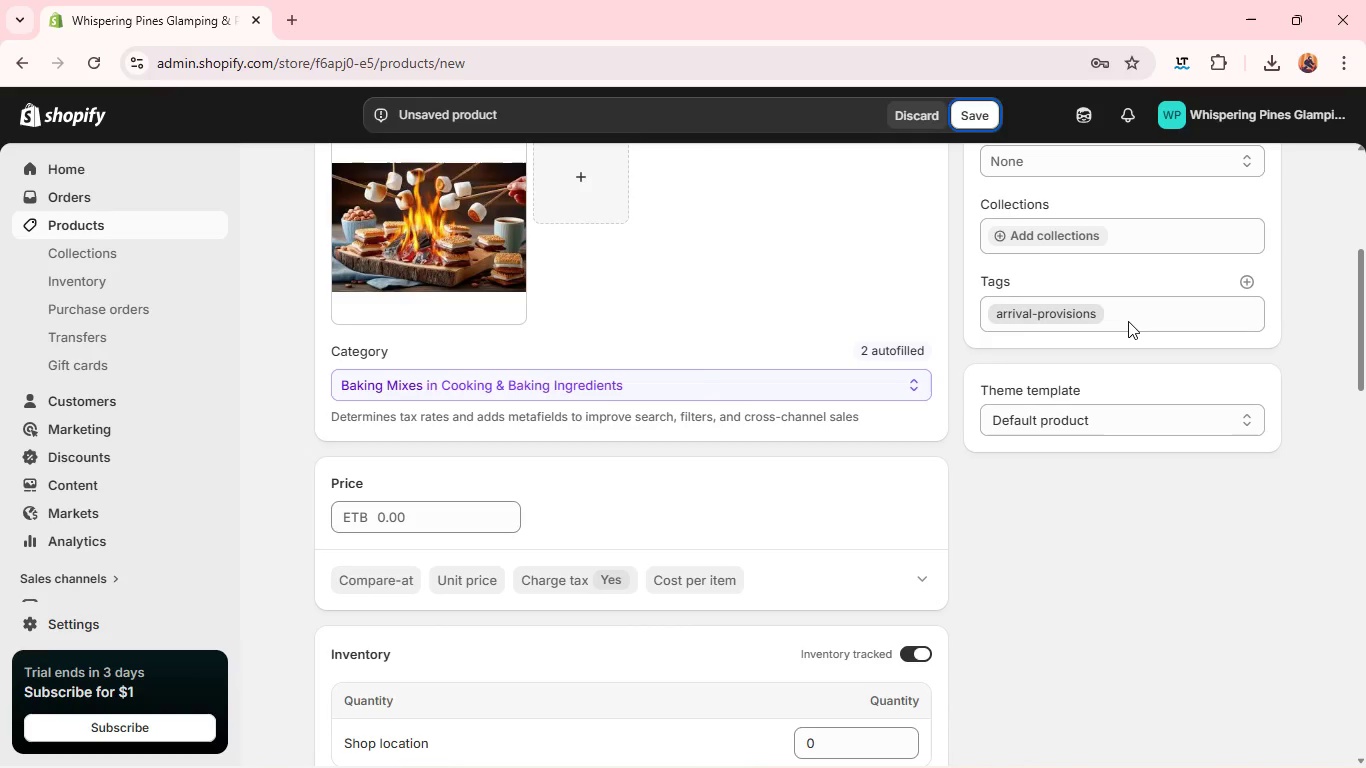 
left_click([1128, 321])
 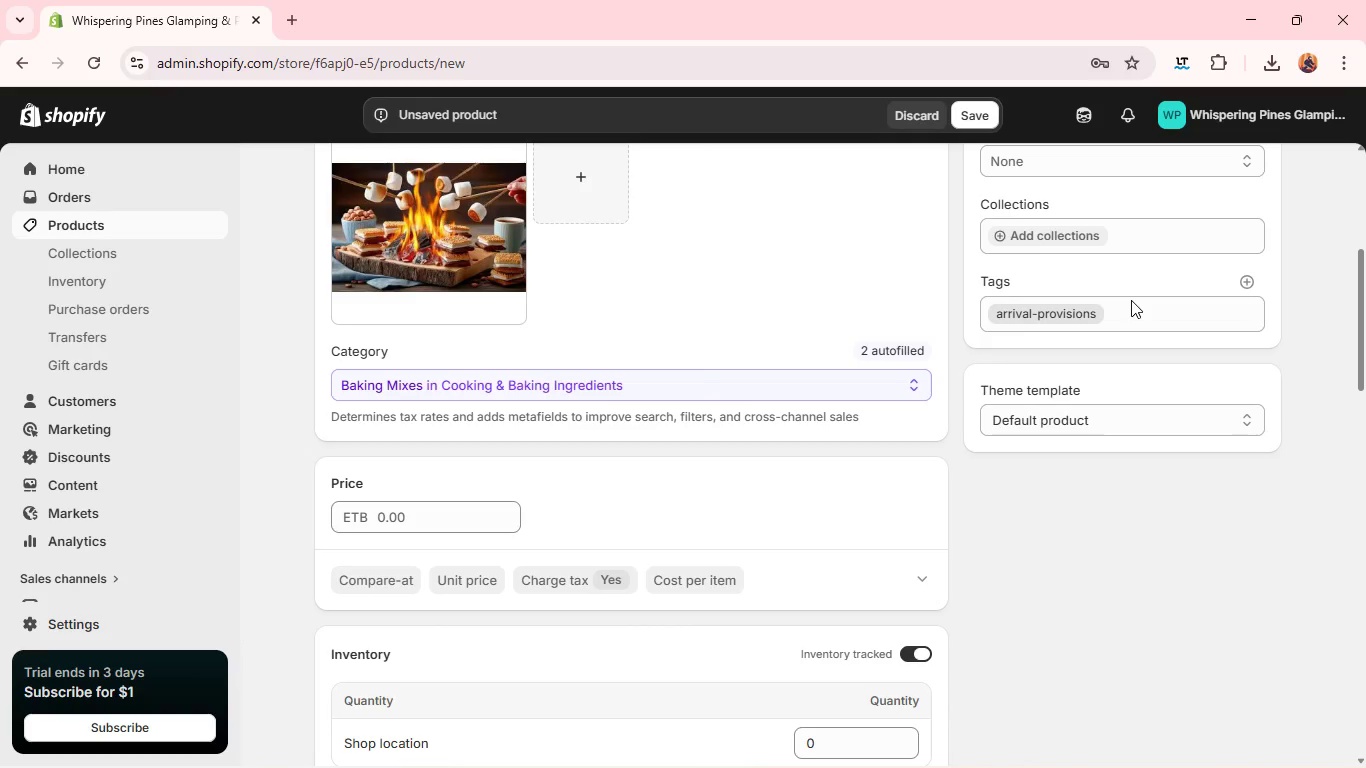 
left_click([1131, 300])
 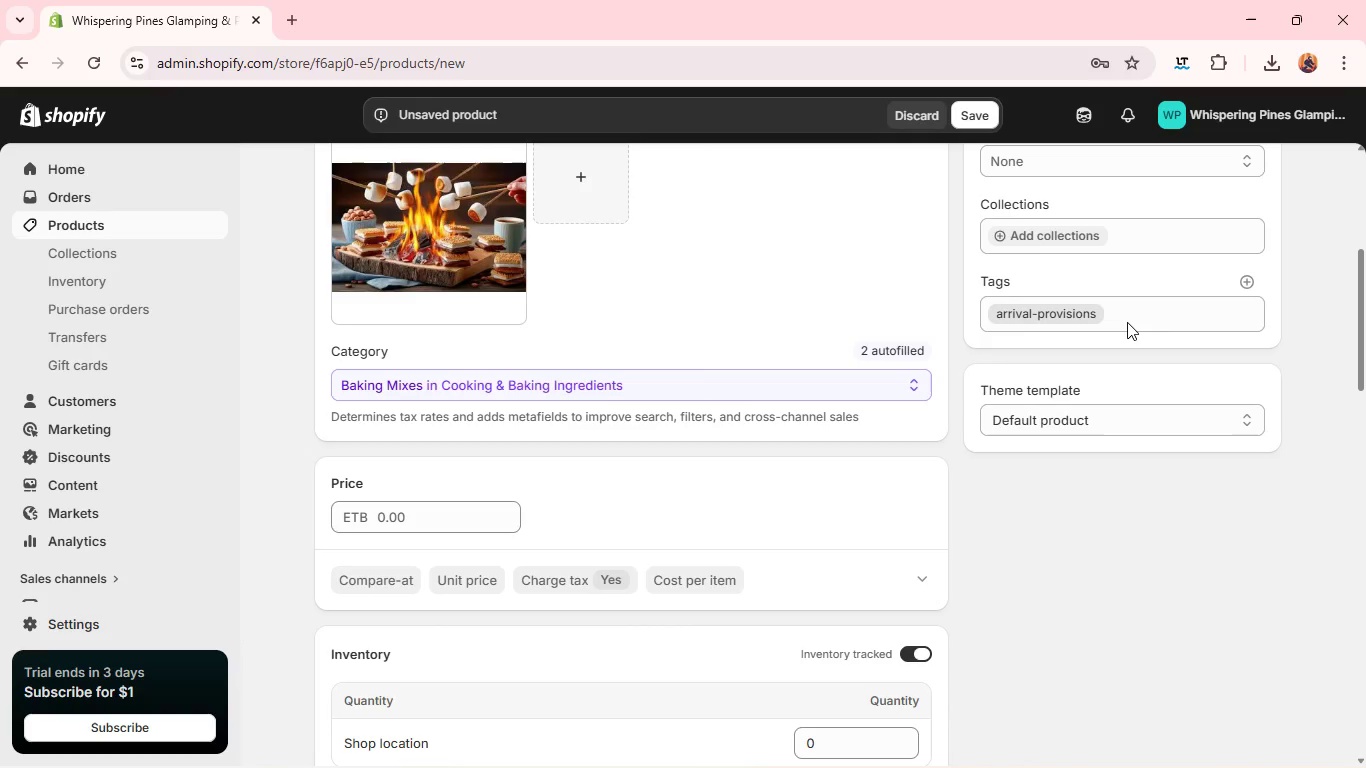 
left_click([1127, 322])
 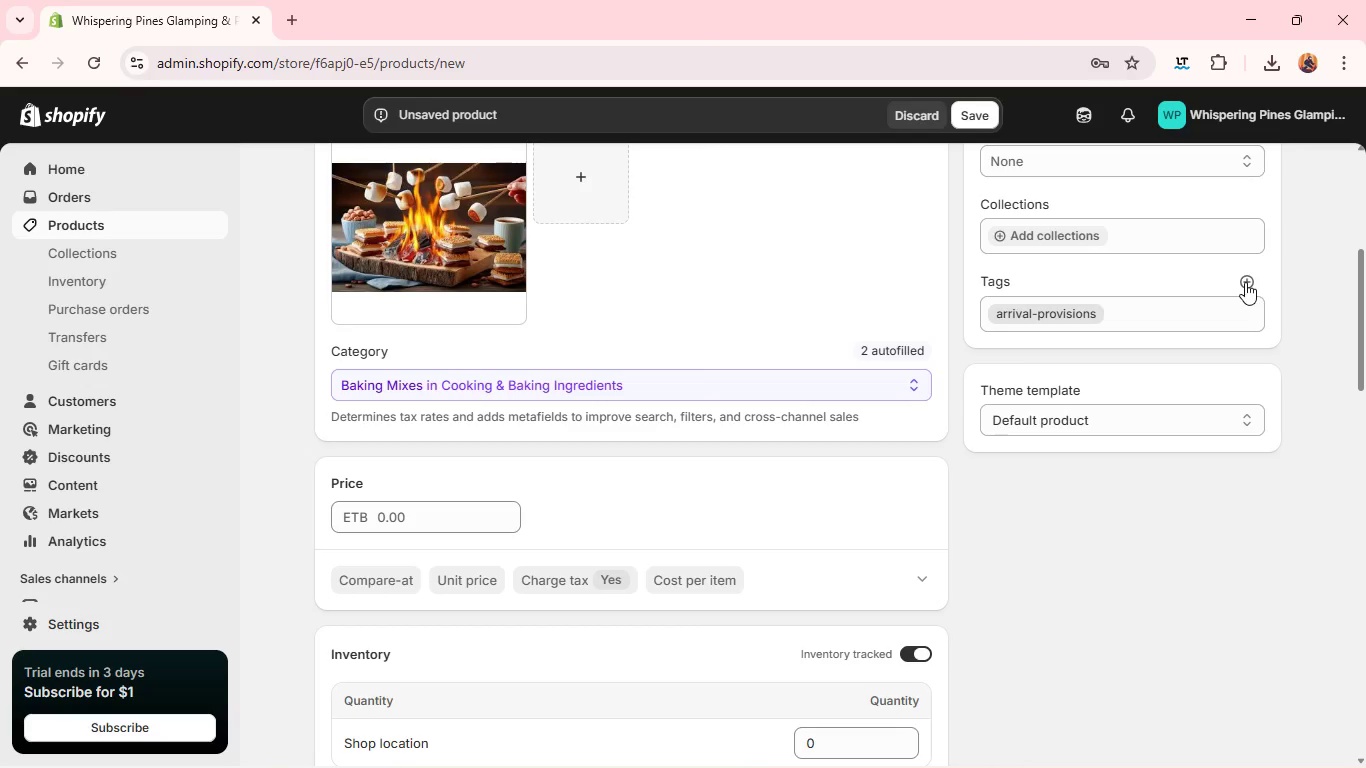 
left_click([1245, 282])
 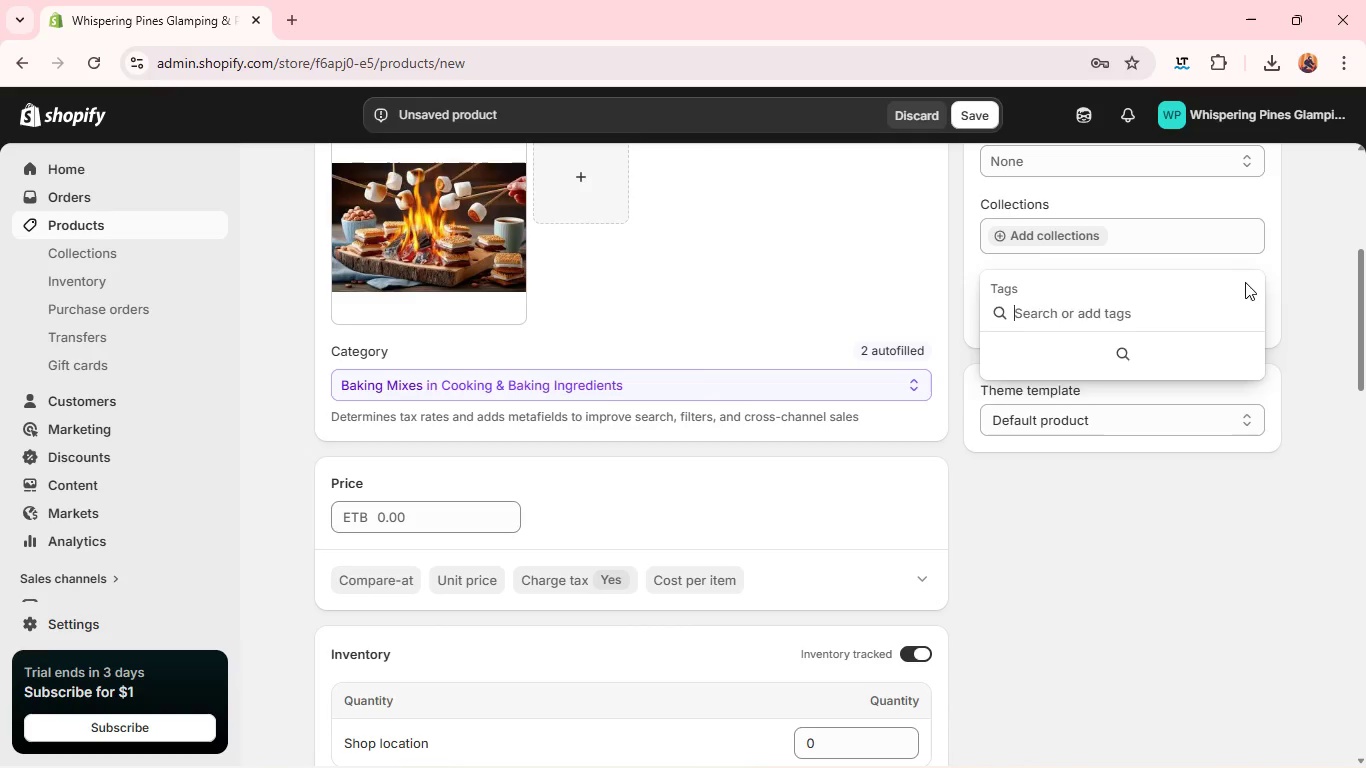 
type(site-wide)
 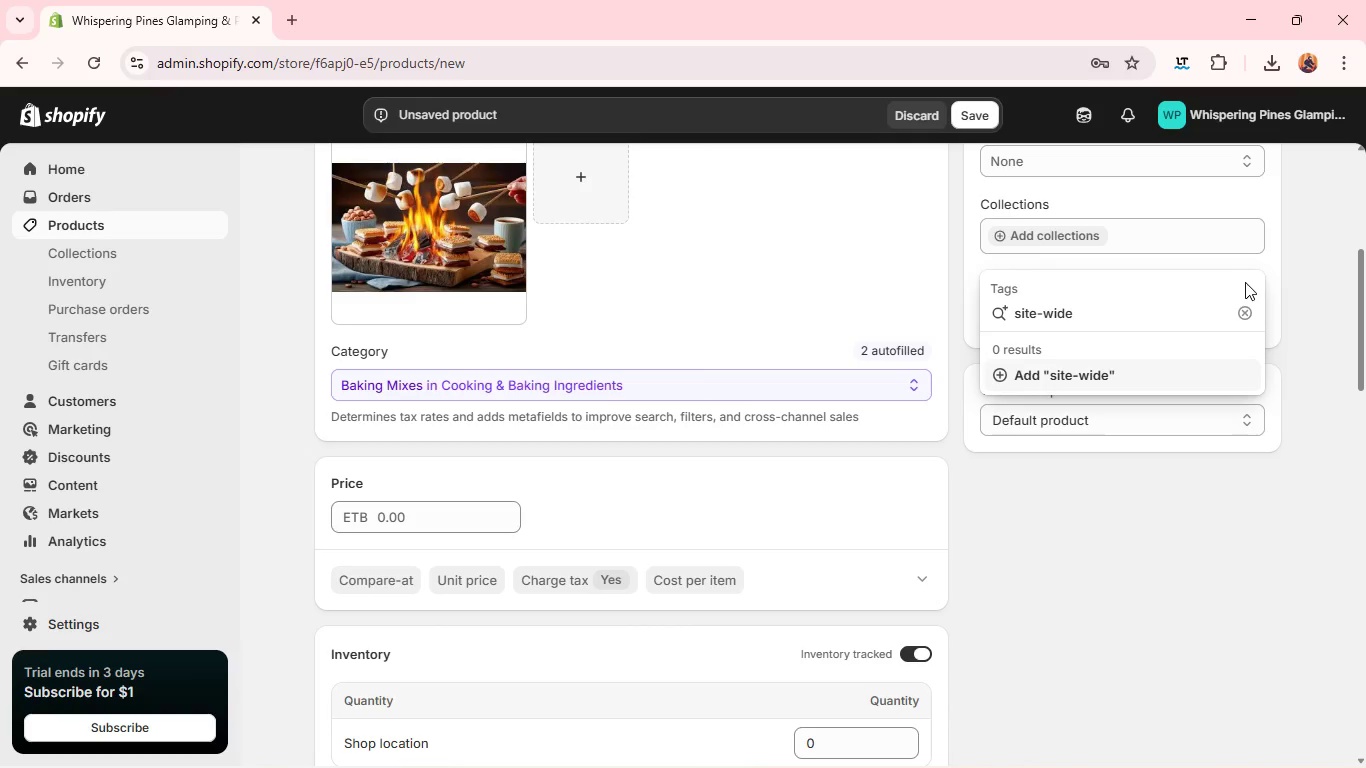 
wait(6.19)
 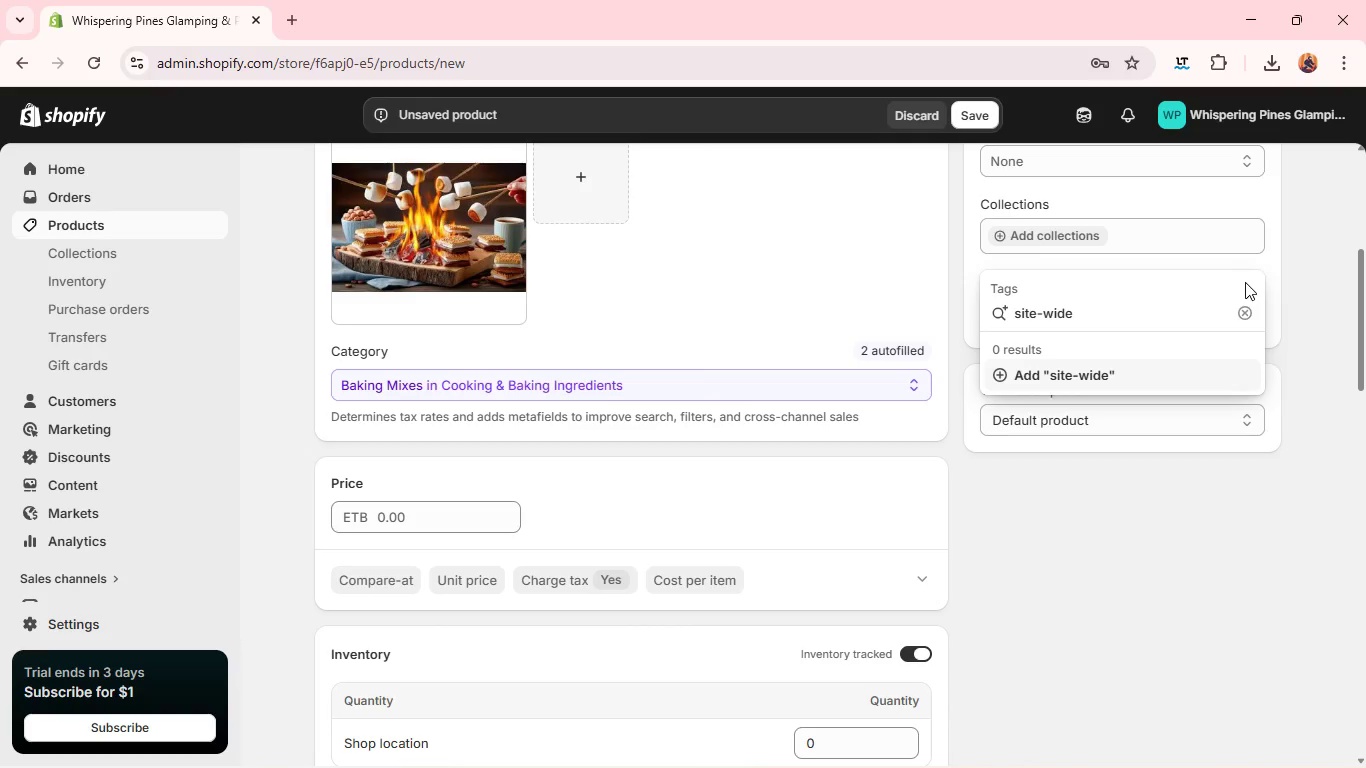 
key(Enter)
 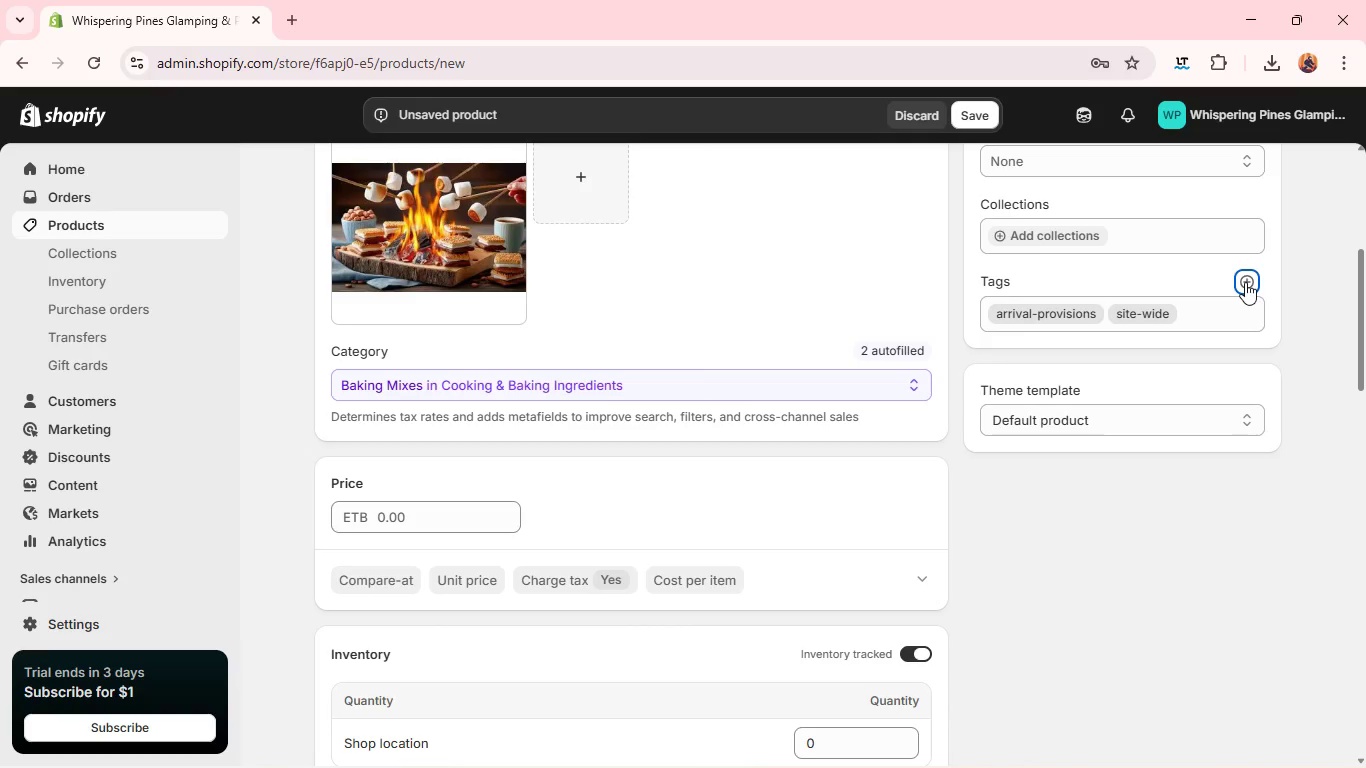 
left_click([1245, 282])
 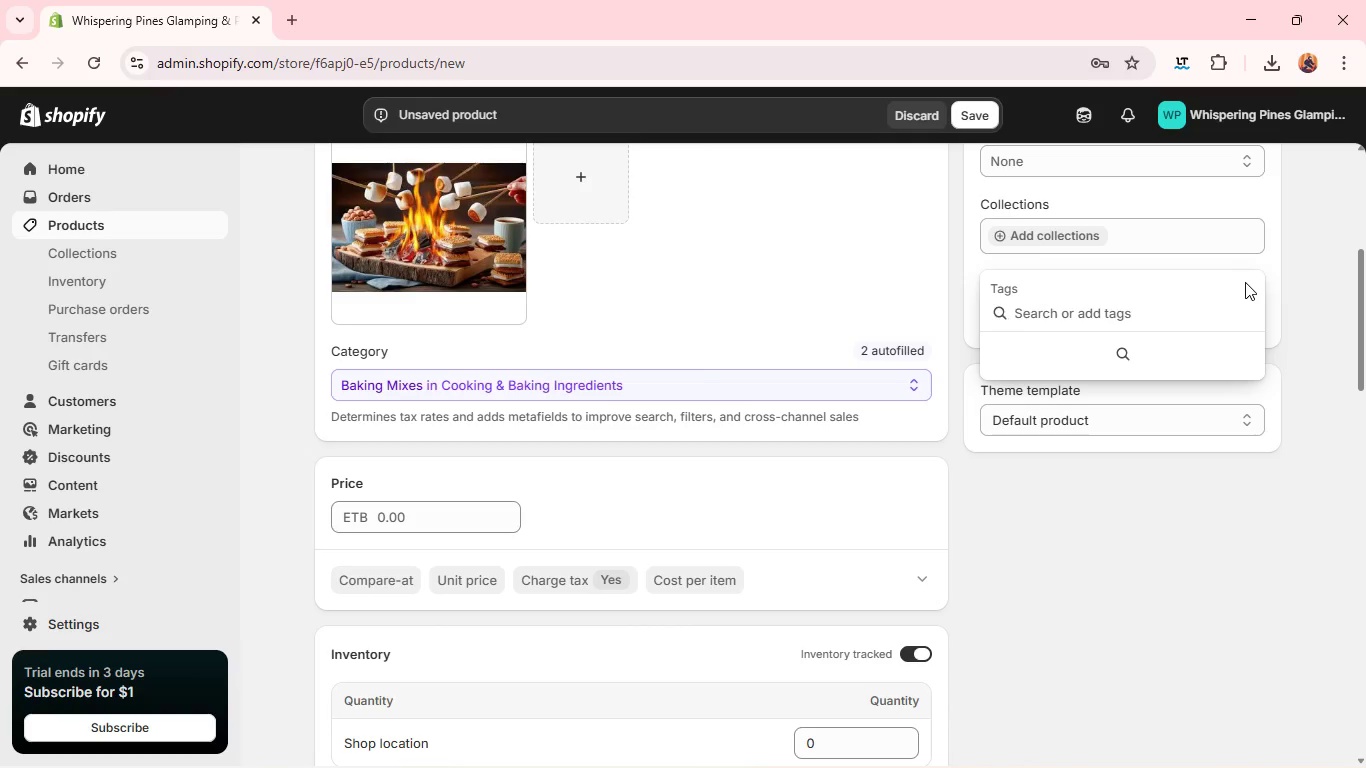 
type(smores )
key(Backspace)
type(-kit)
 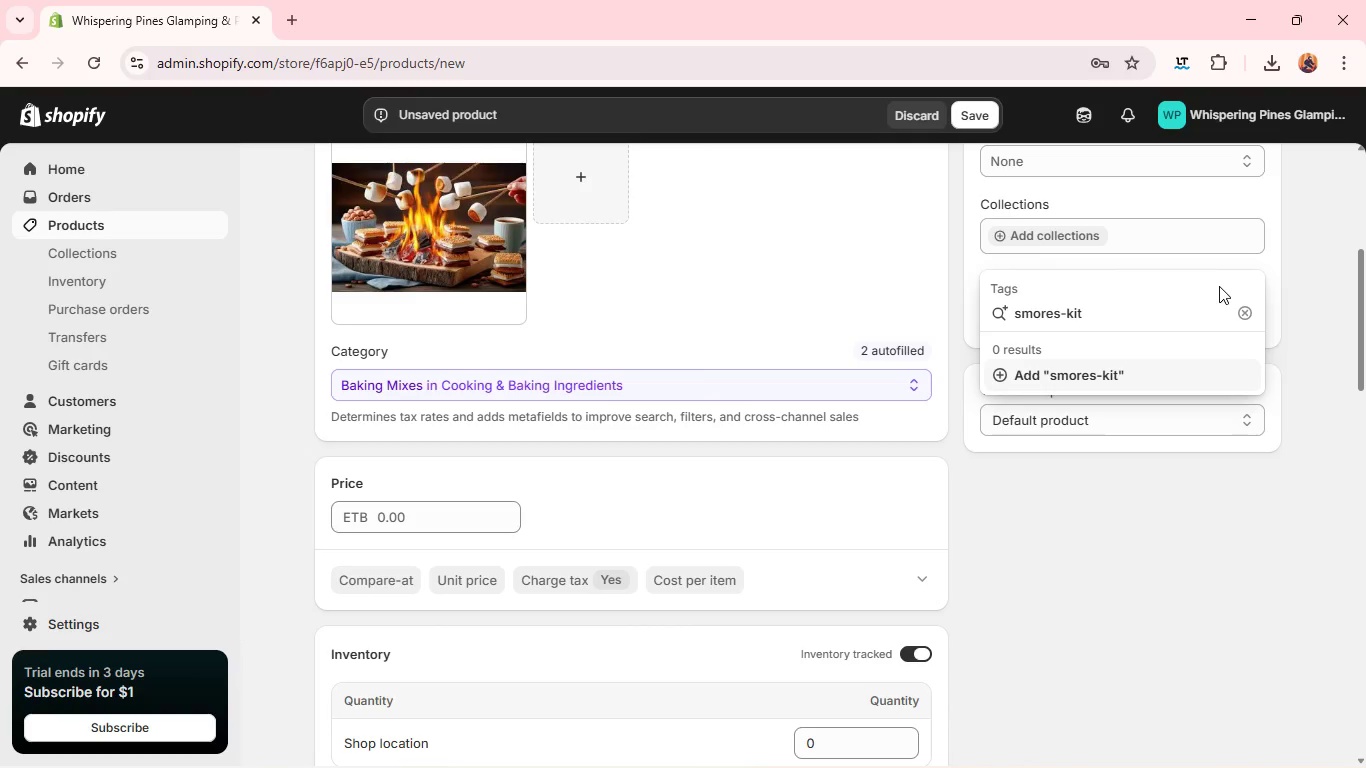 
wait(5.02)
 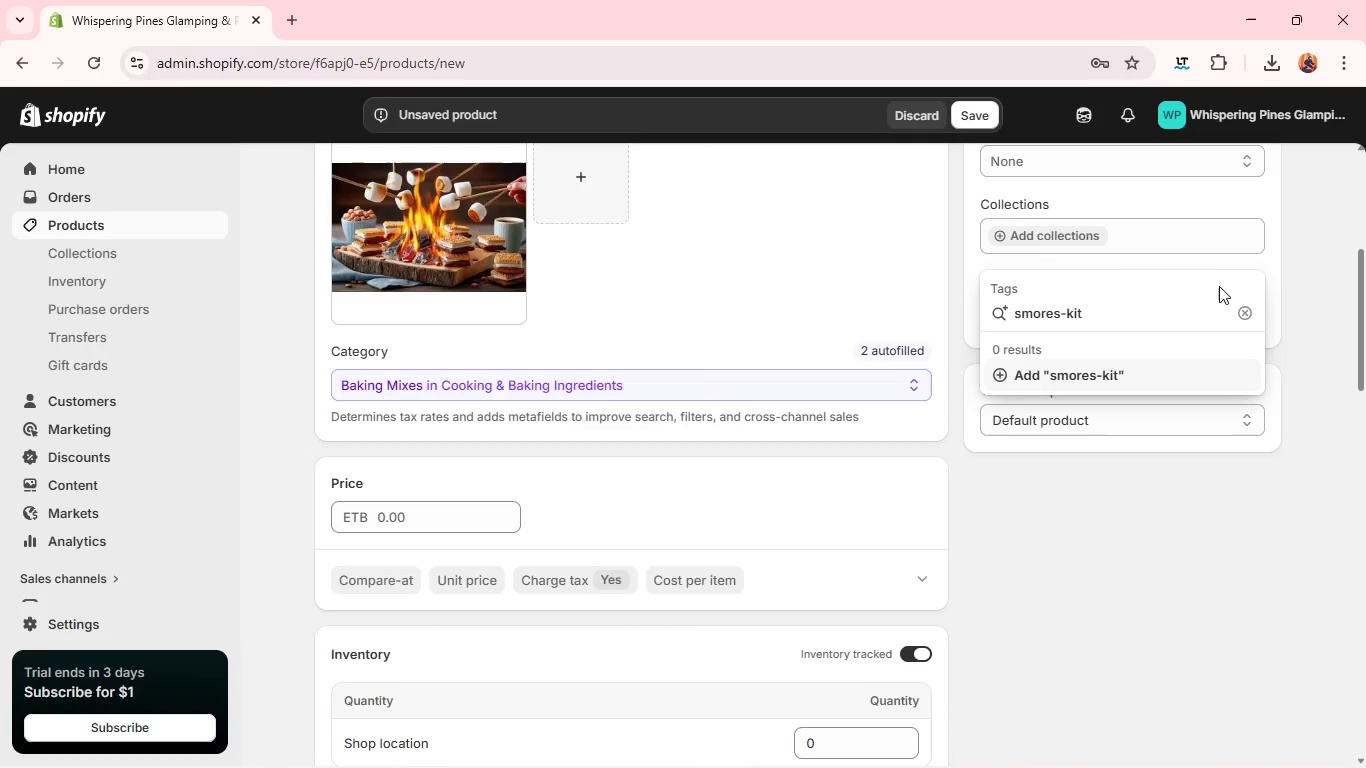 
key(Enter)
 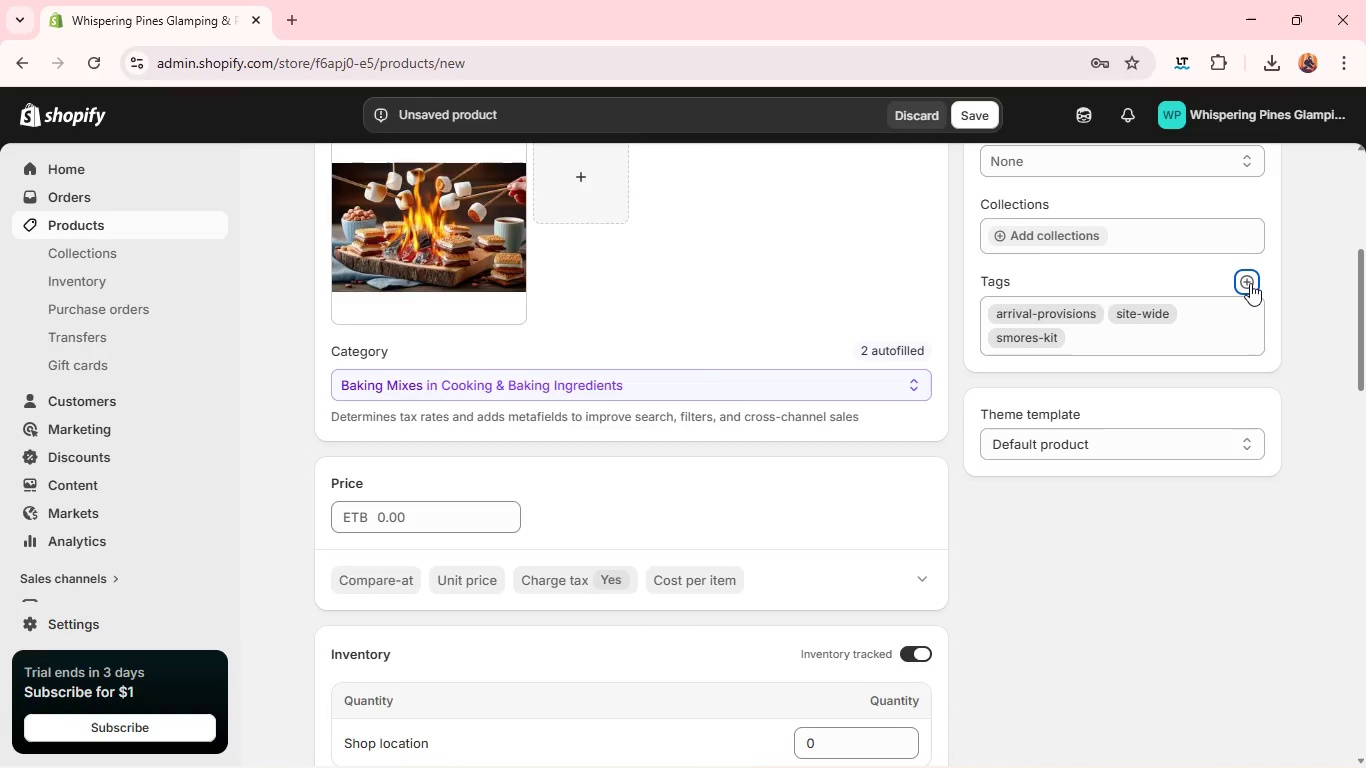 
left_click([1250, 283])
 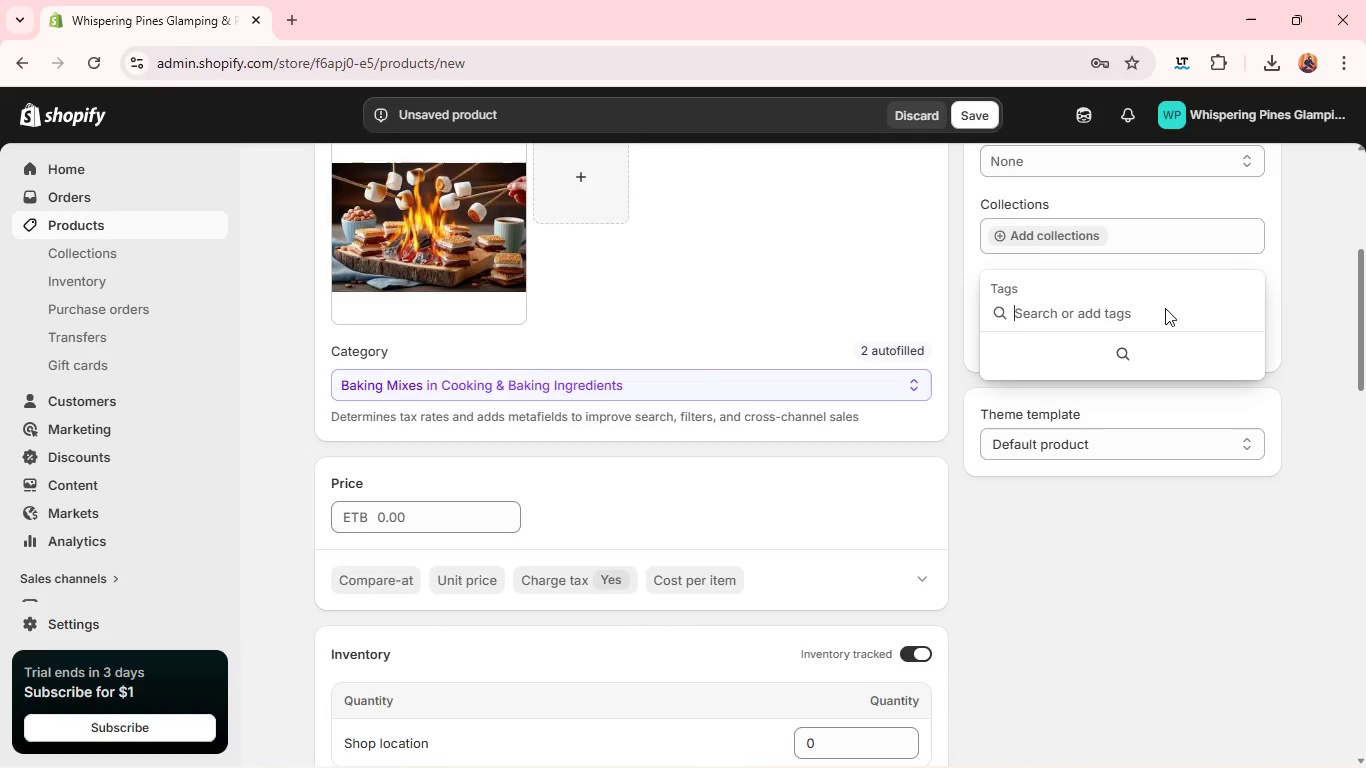 
type(glamping-food)
 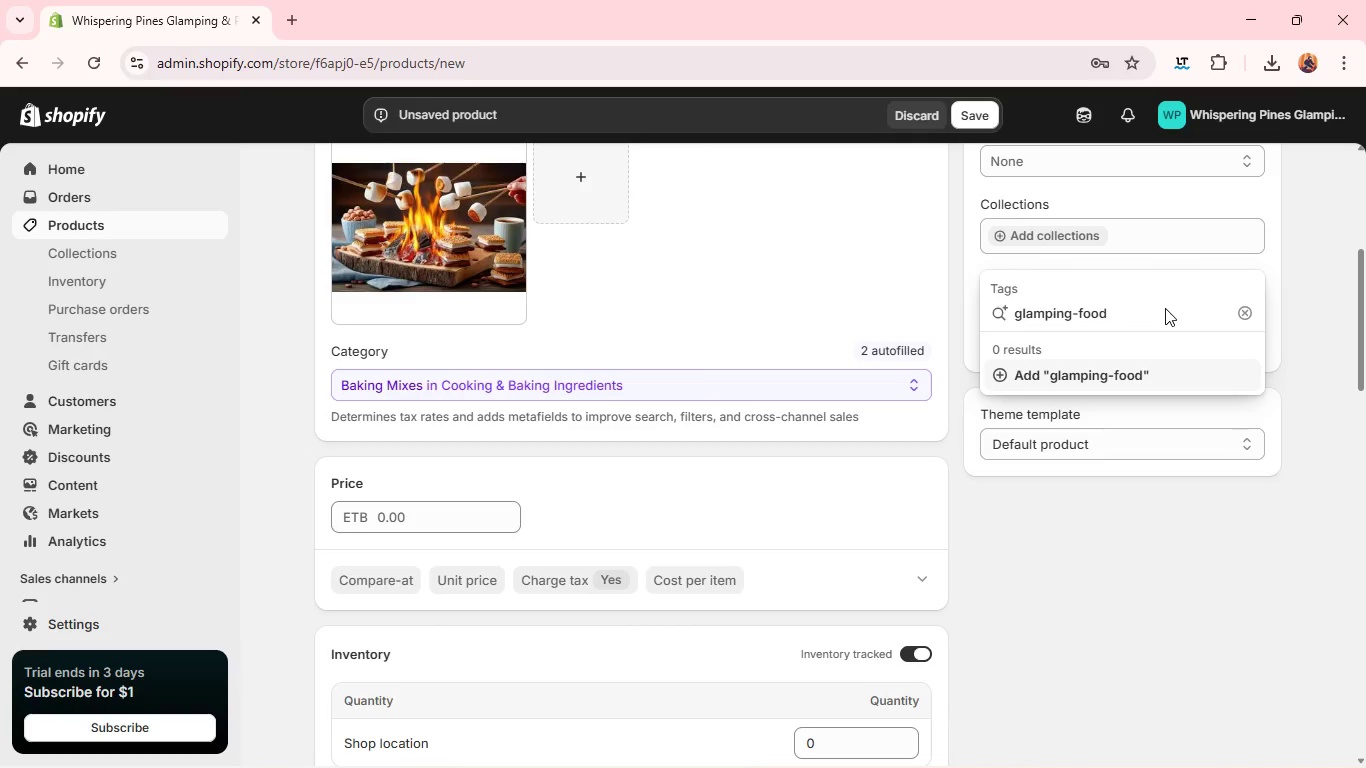 
key(Enter)
 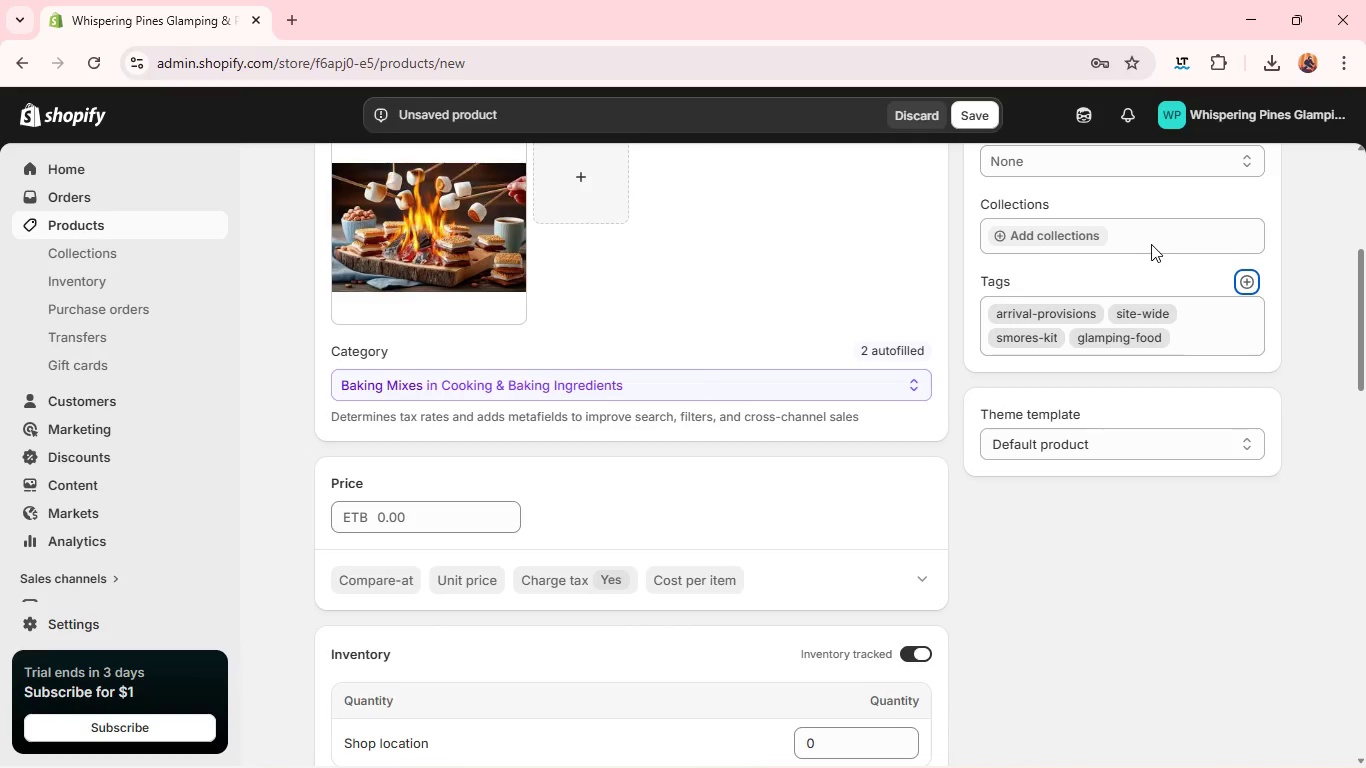 
left_click([1151, 244])
 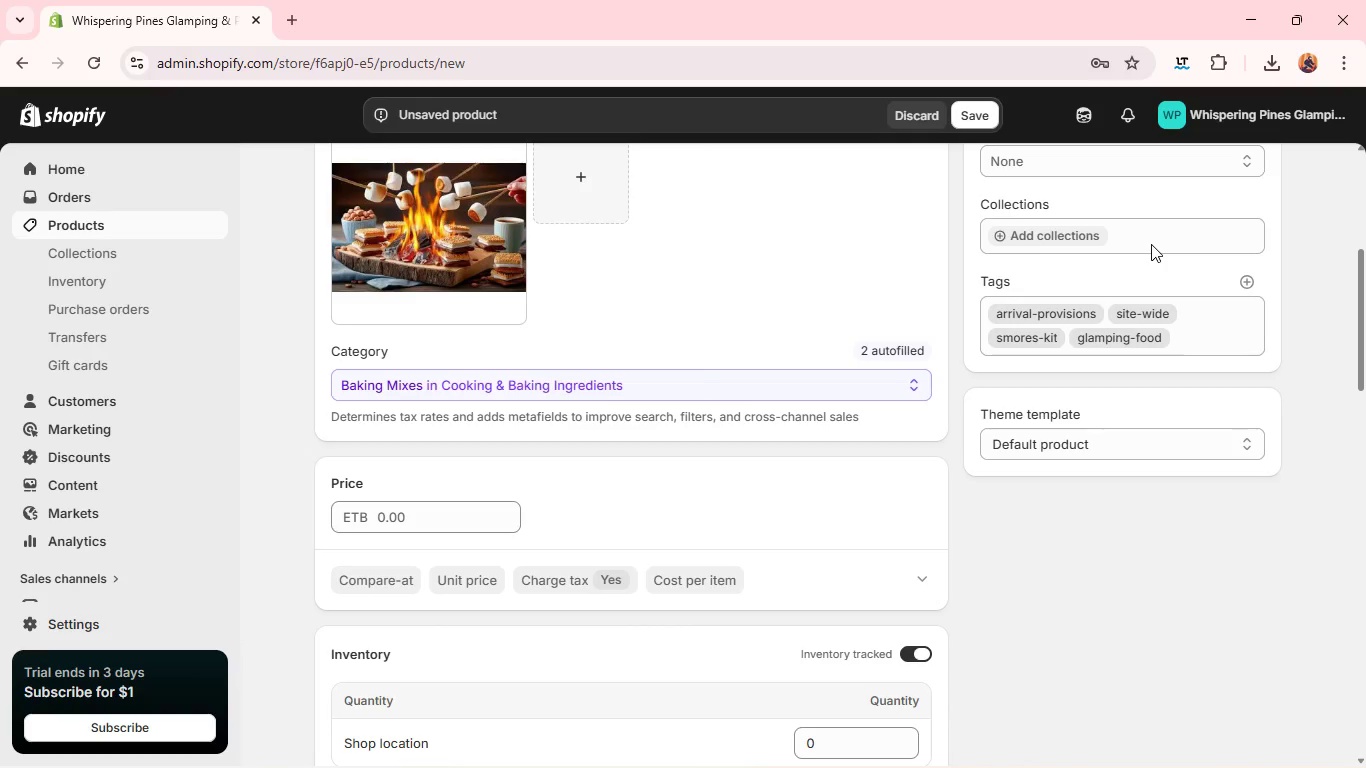 
wait(6.06)
 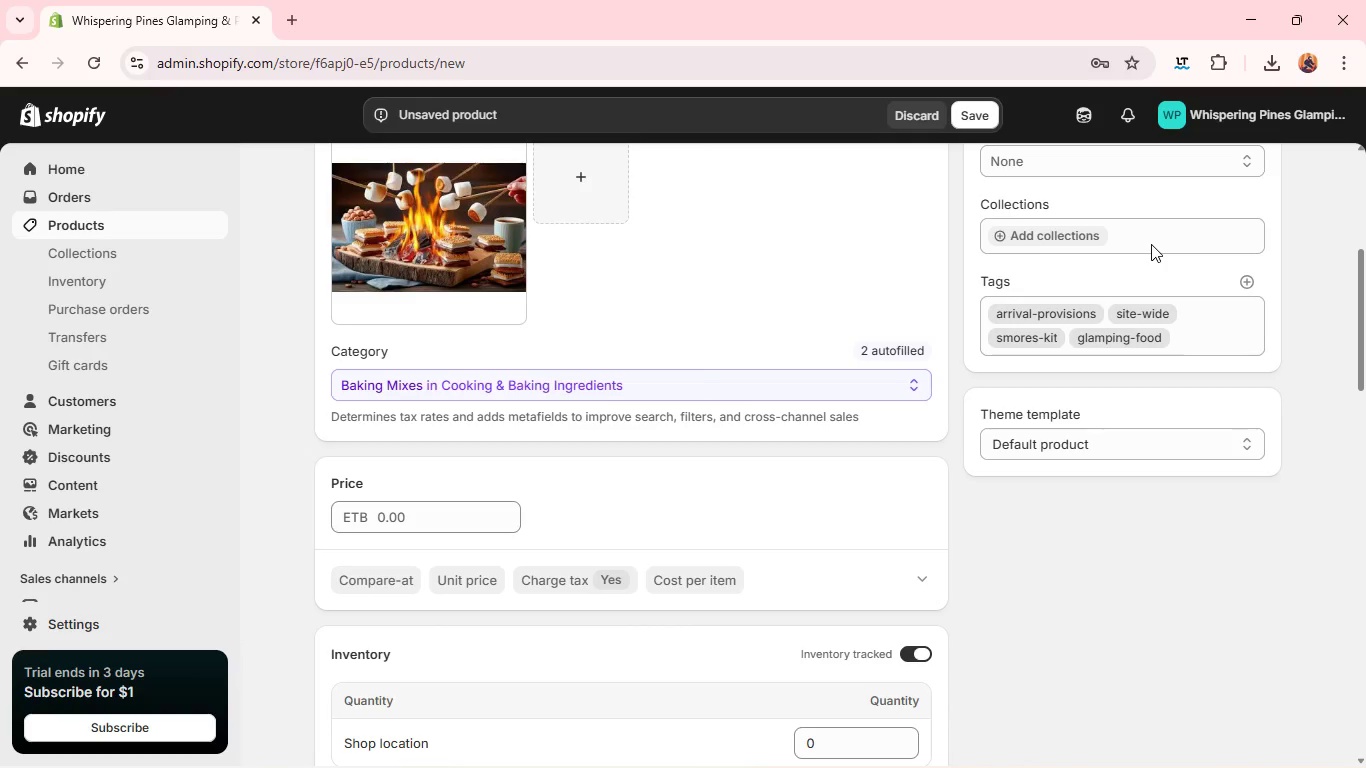 
left_click([1078, 238])
 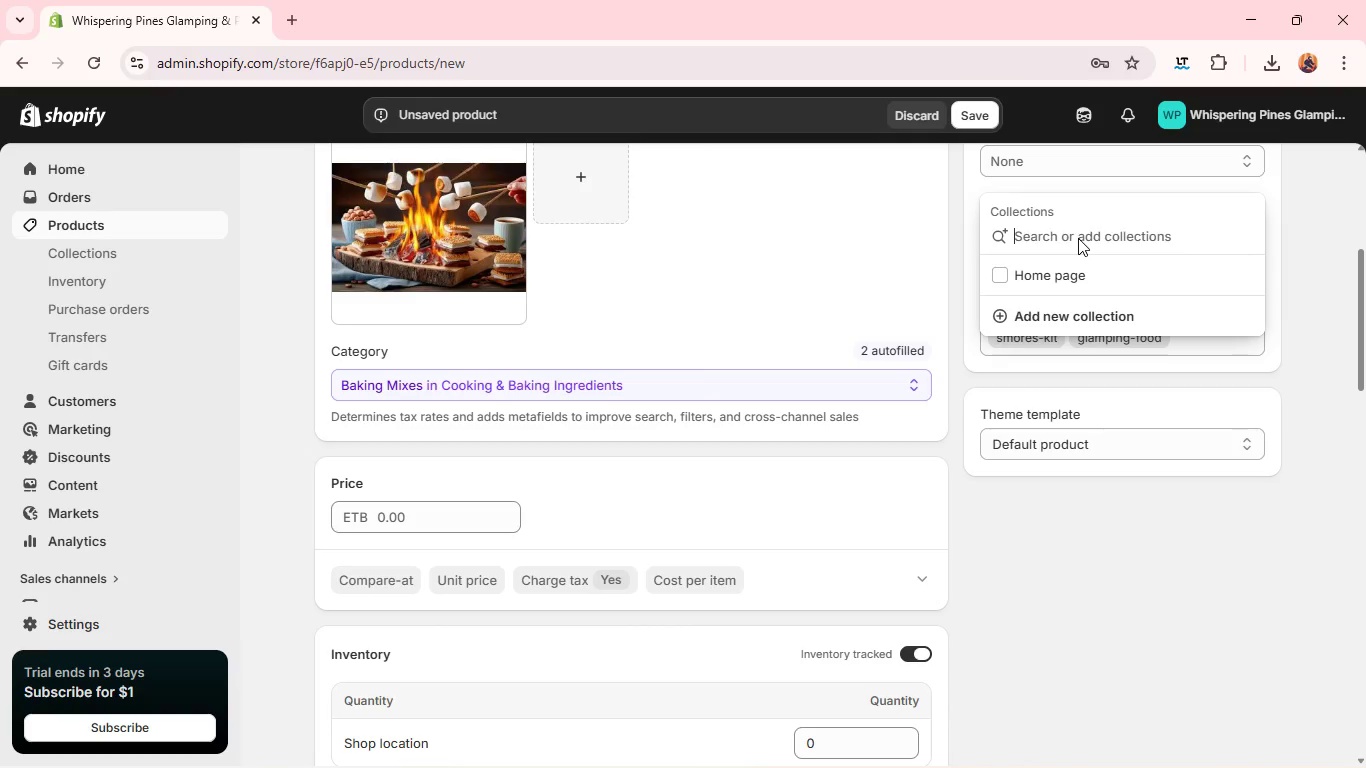 
type(Arrival Provisions)
 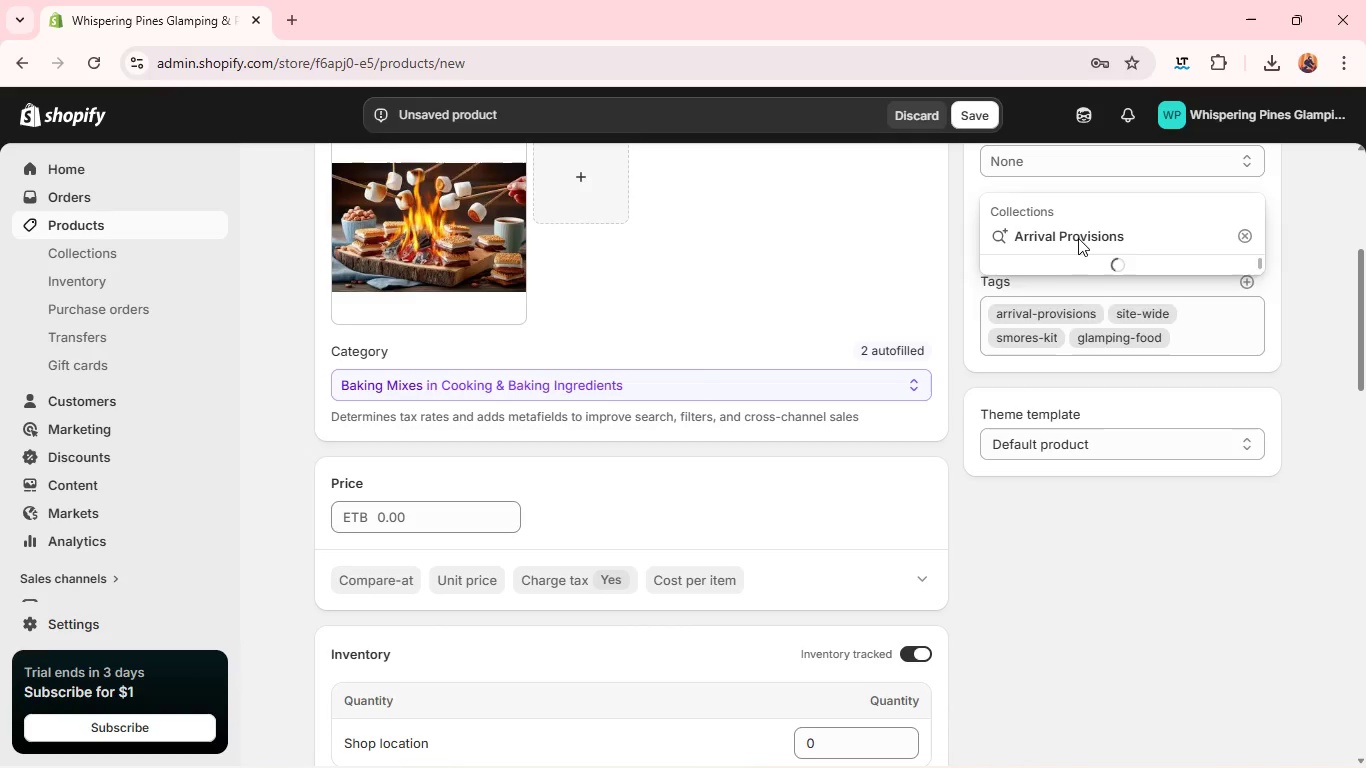 
wait(6.38)
 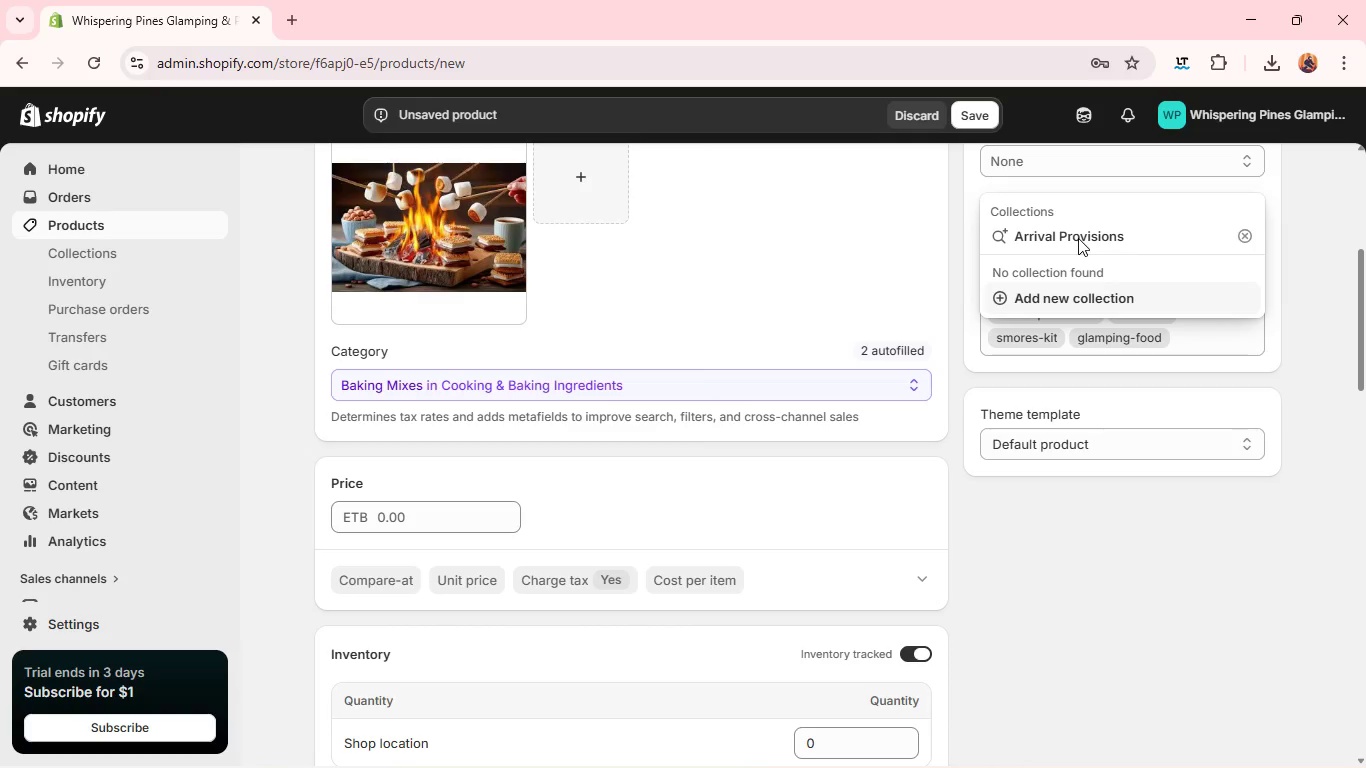 
key(Enter)
 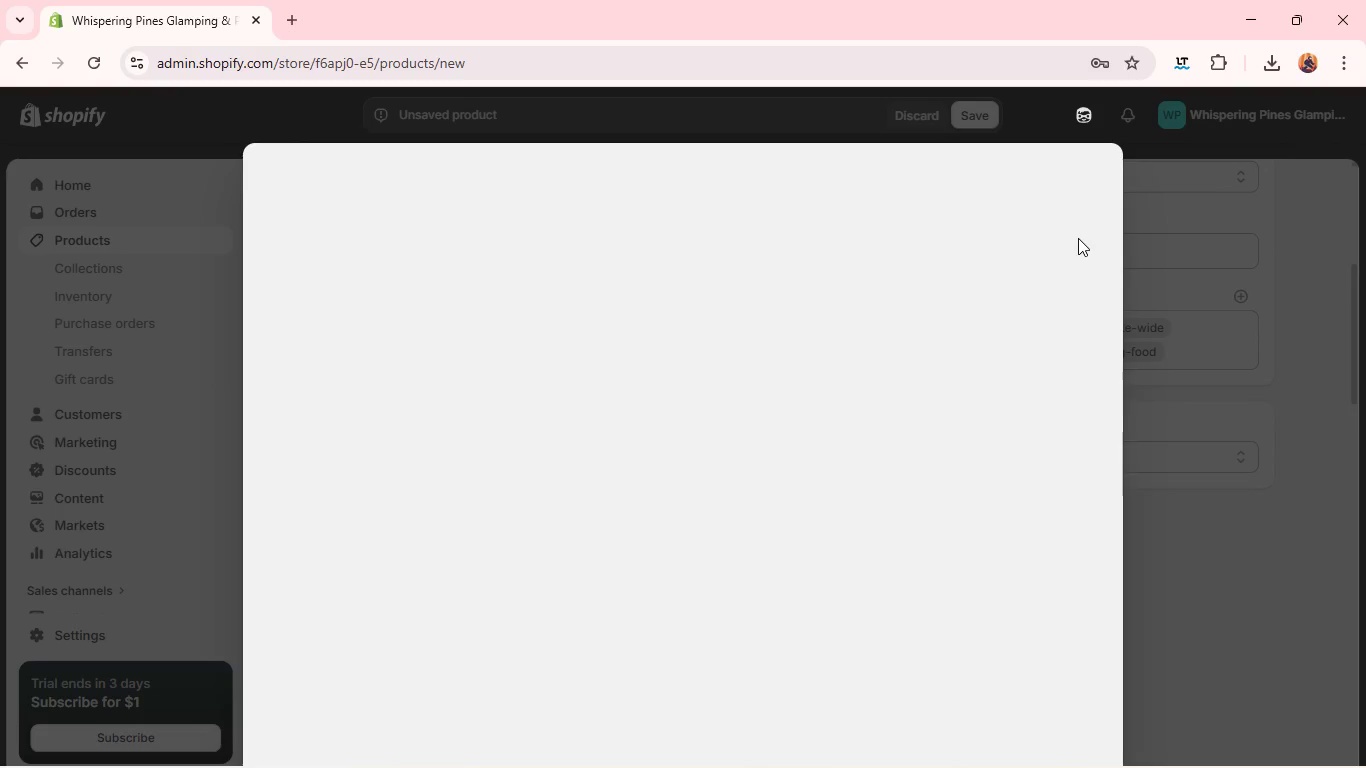 
wait(5.47)
 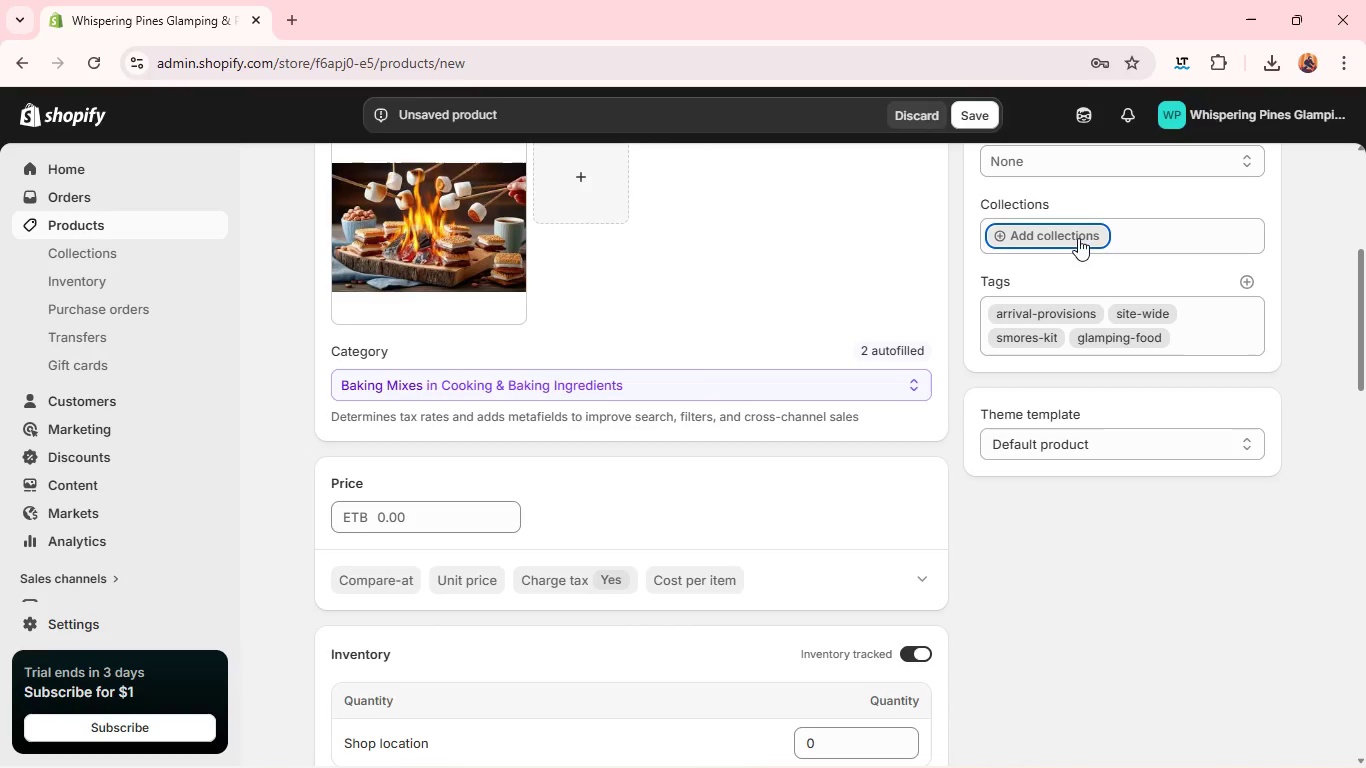 
mouse_move([1067, 190])
 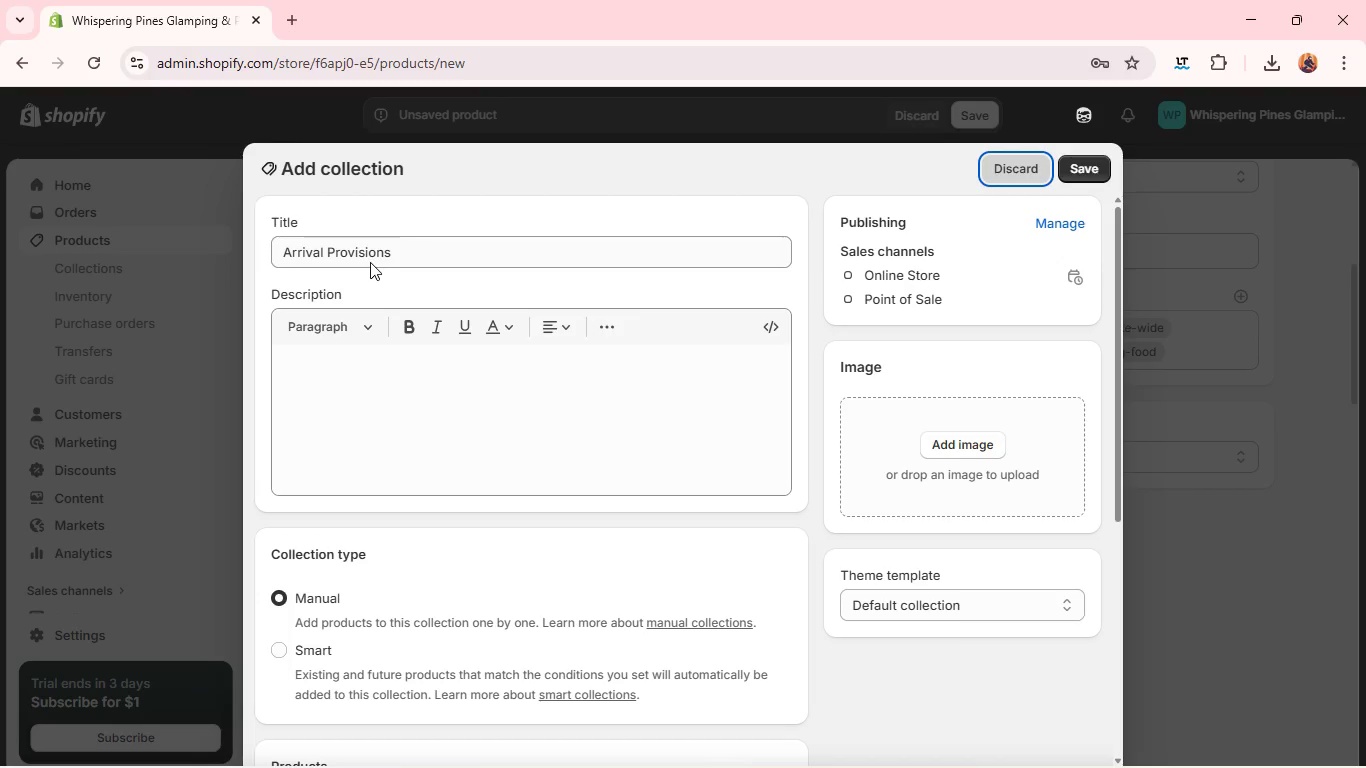 
double_click([370, 262])
 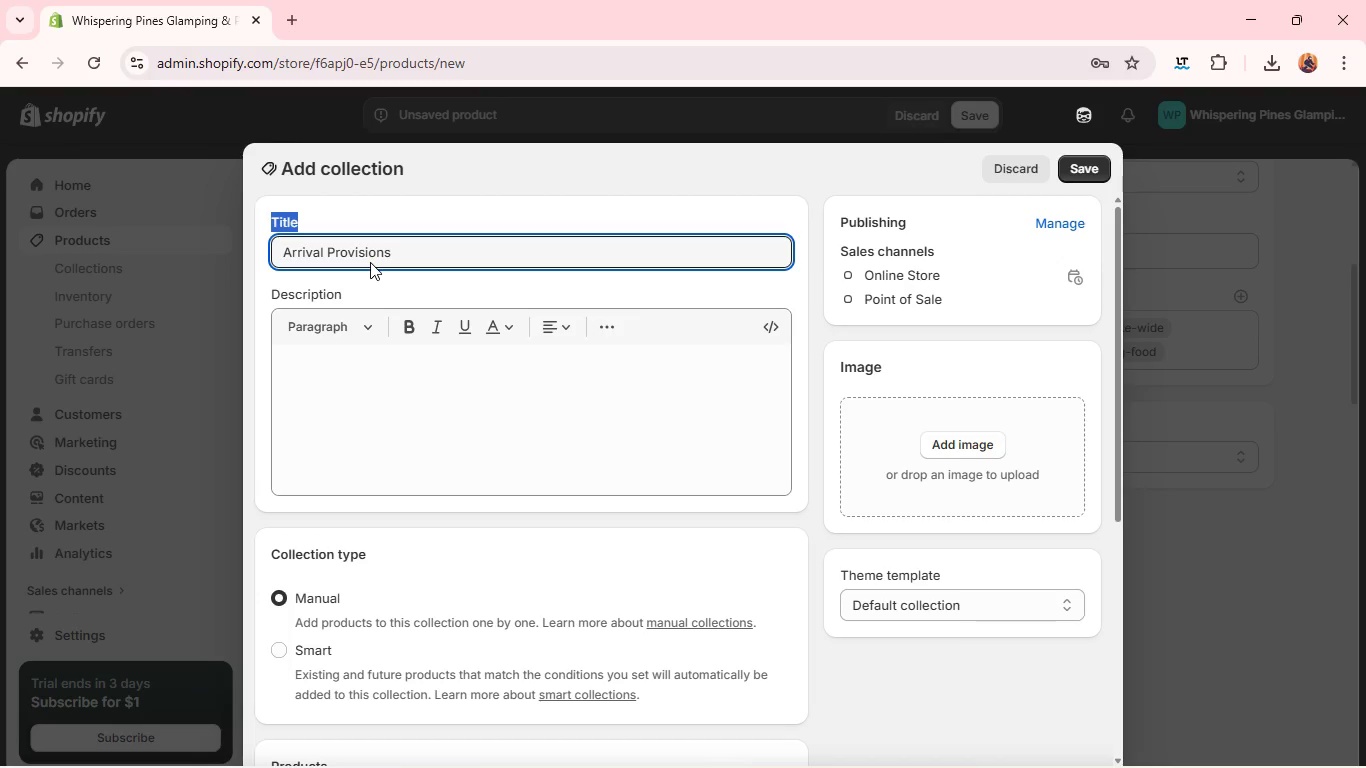 
triple_click([370, 262])
 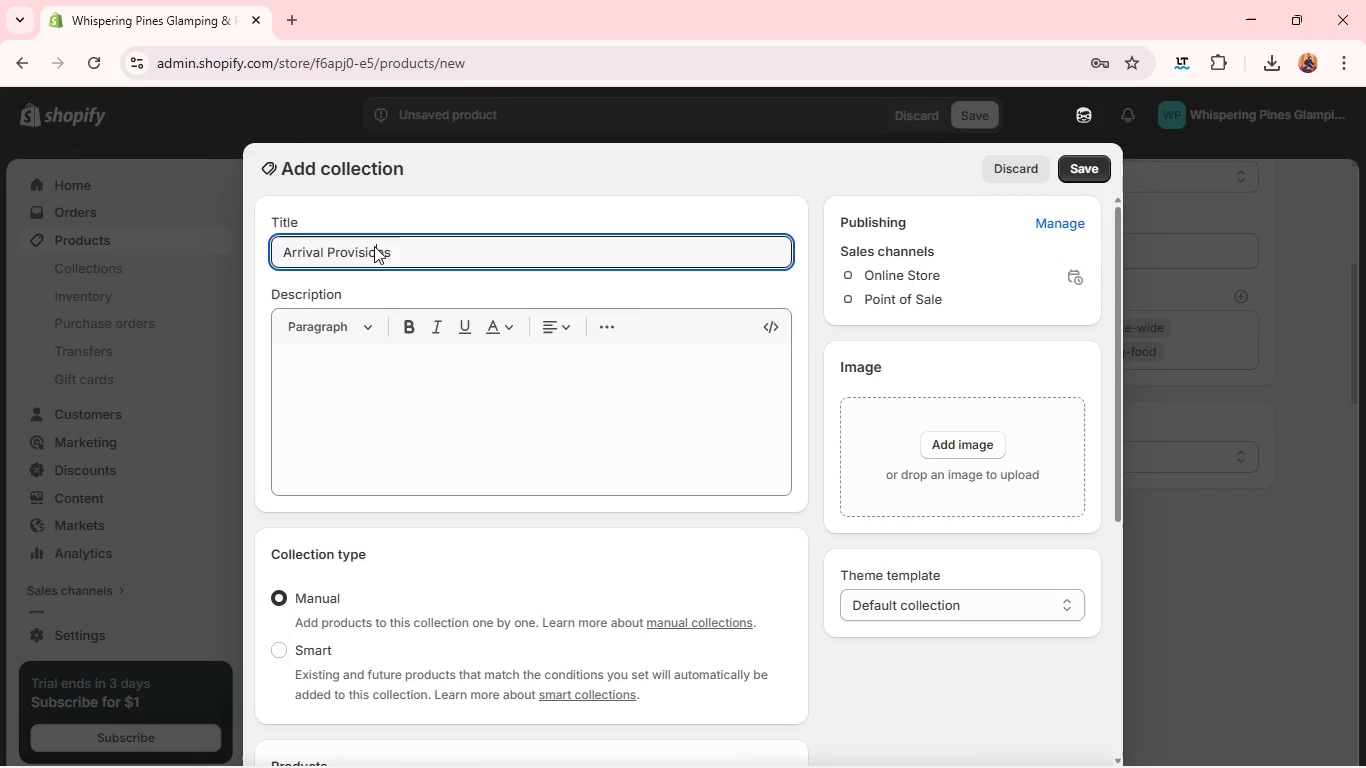 
double_click([374, 246])
 